 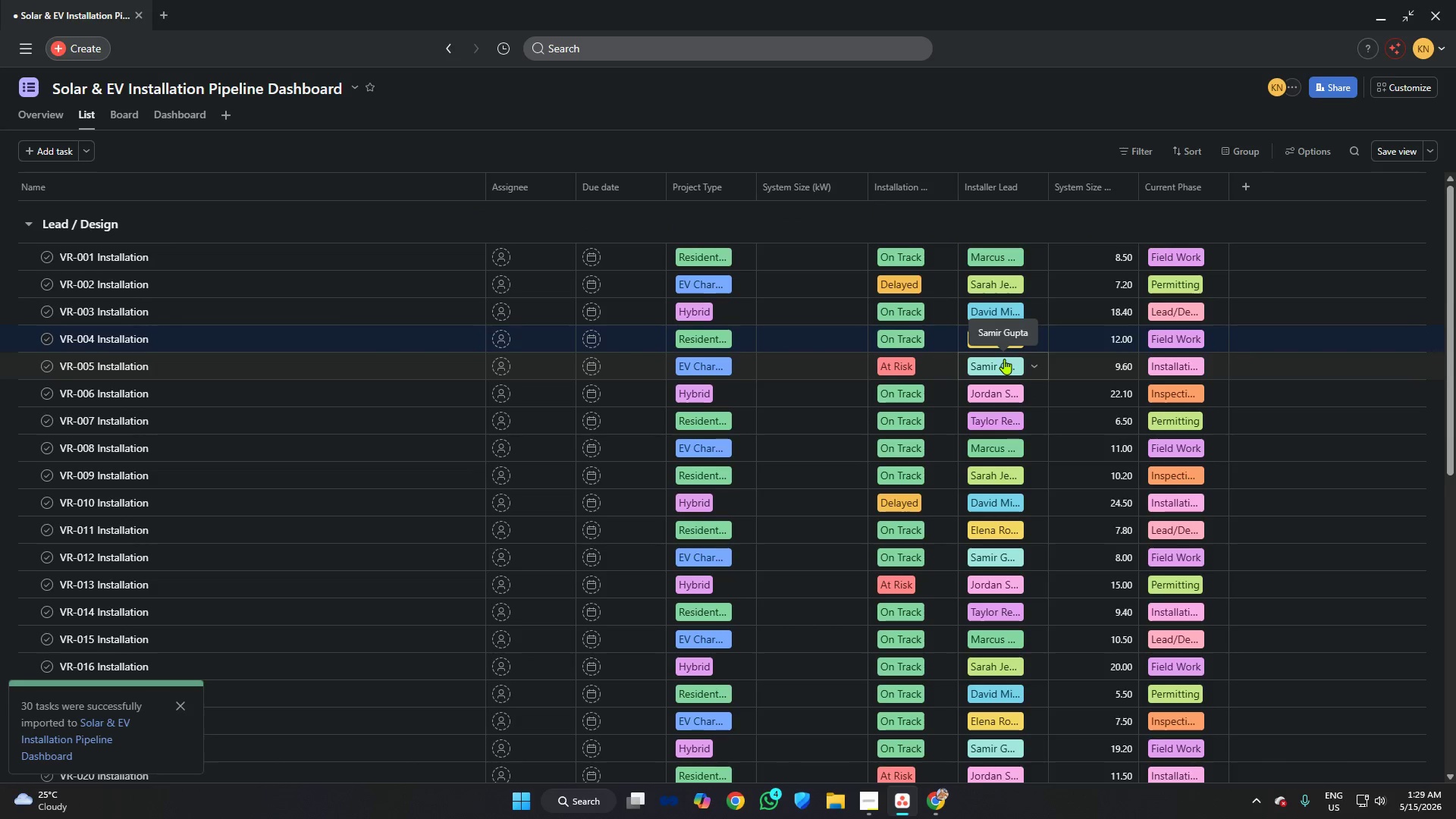 
left_click([931, 794])
 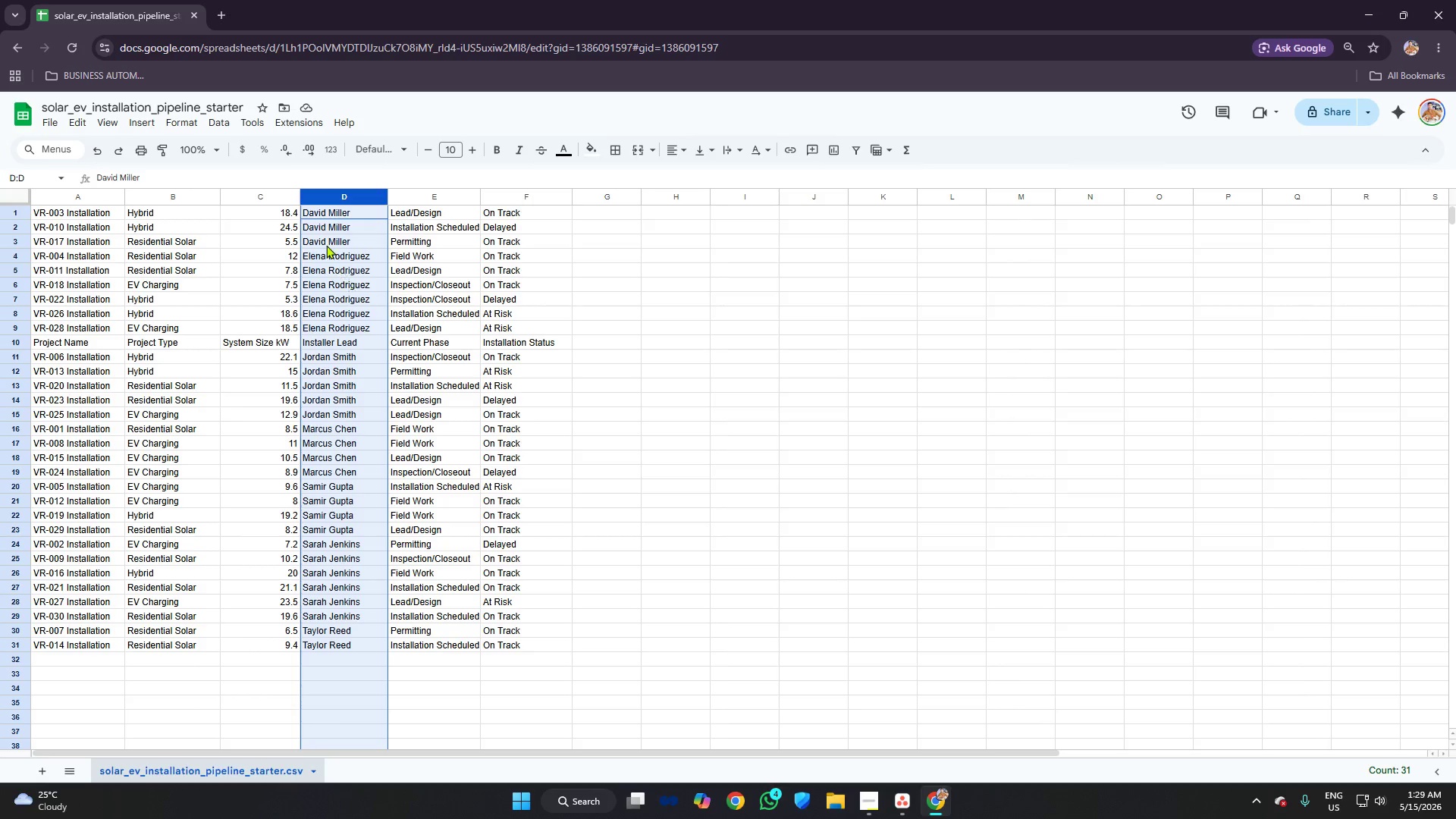 
left_click([286, 210])
 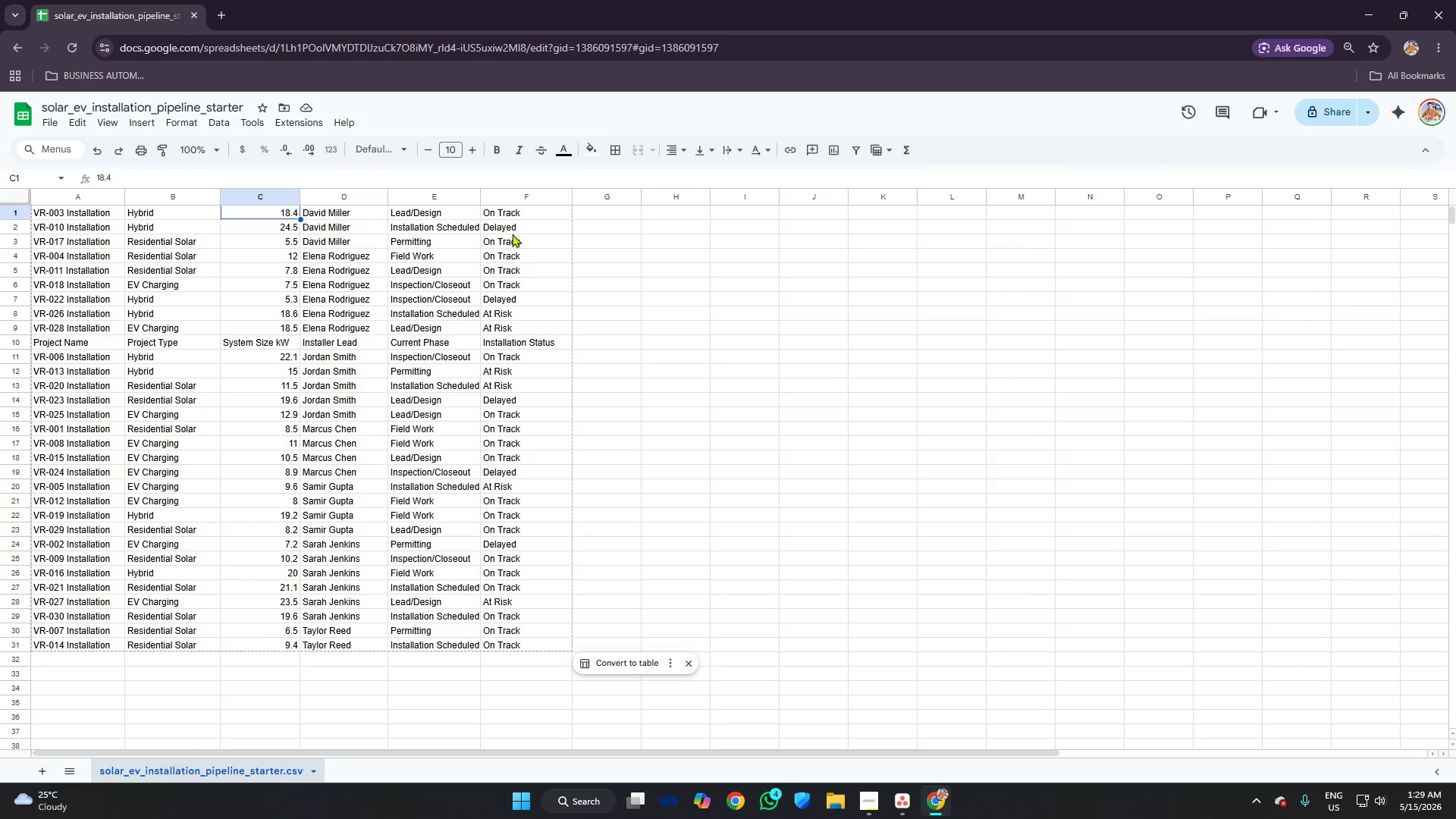 
key(Alt+AltLeft)
 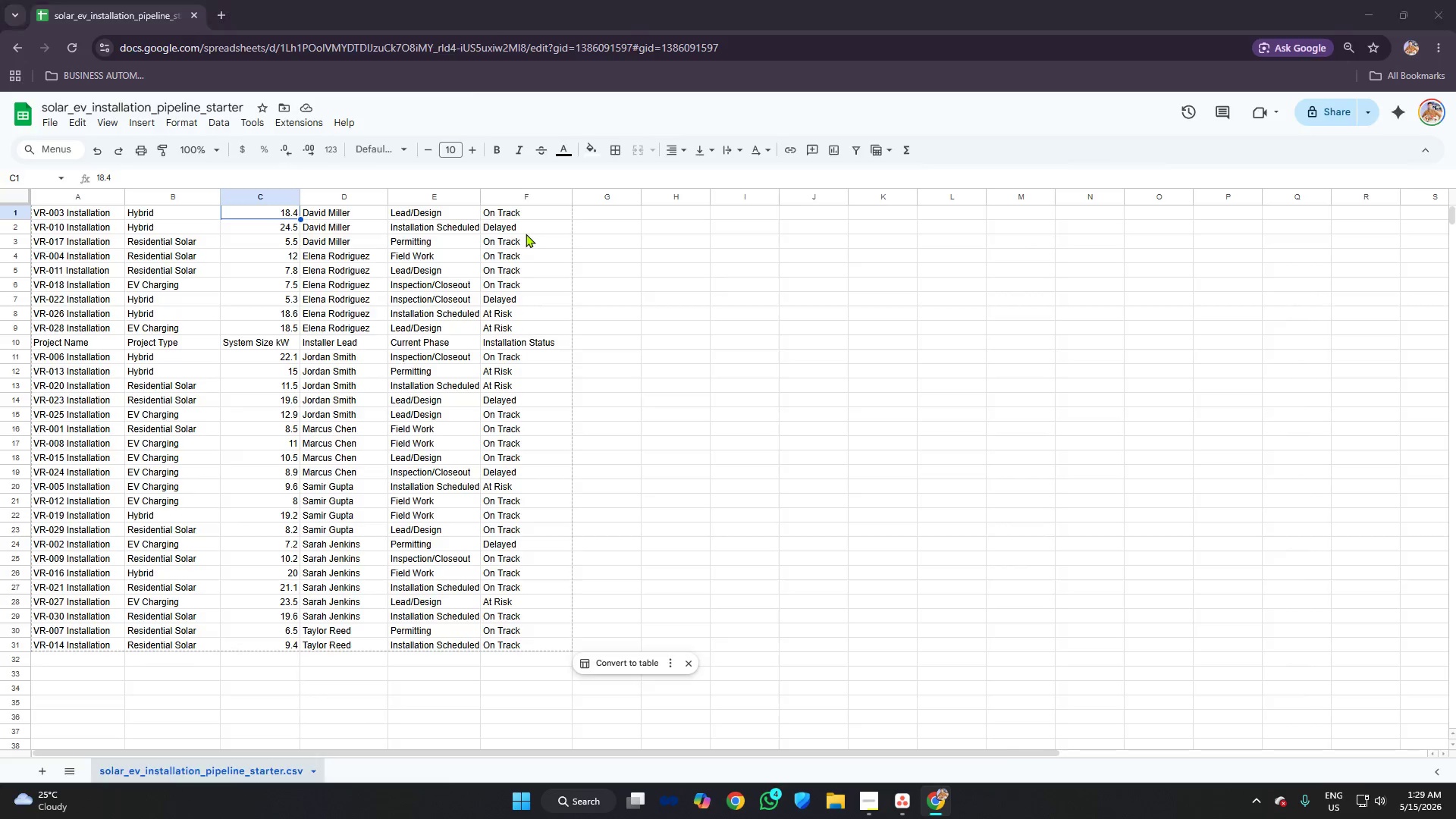 
key(Alt+Tab)
 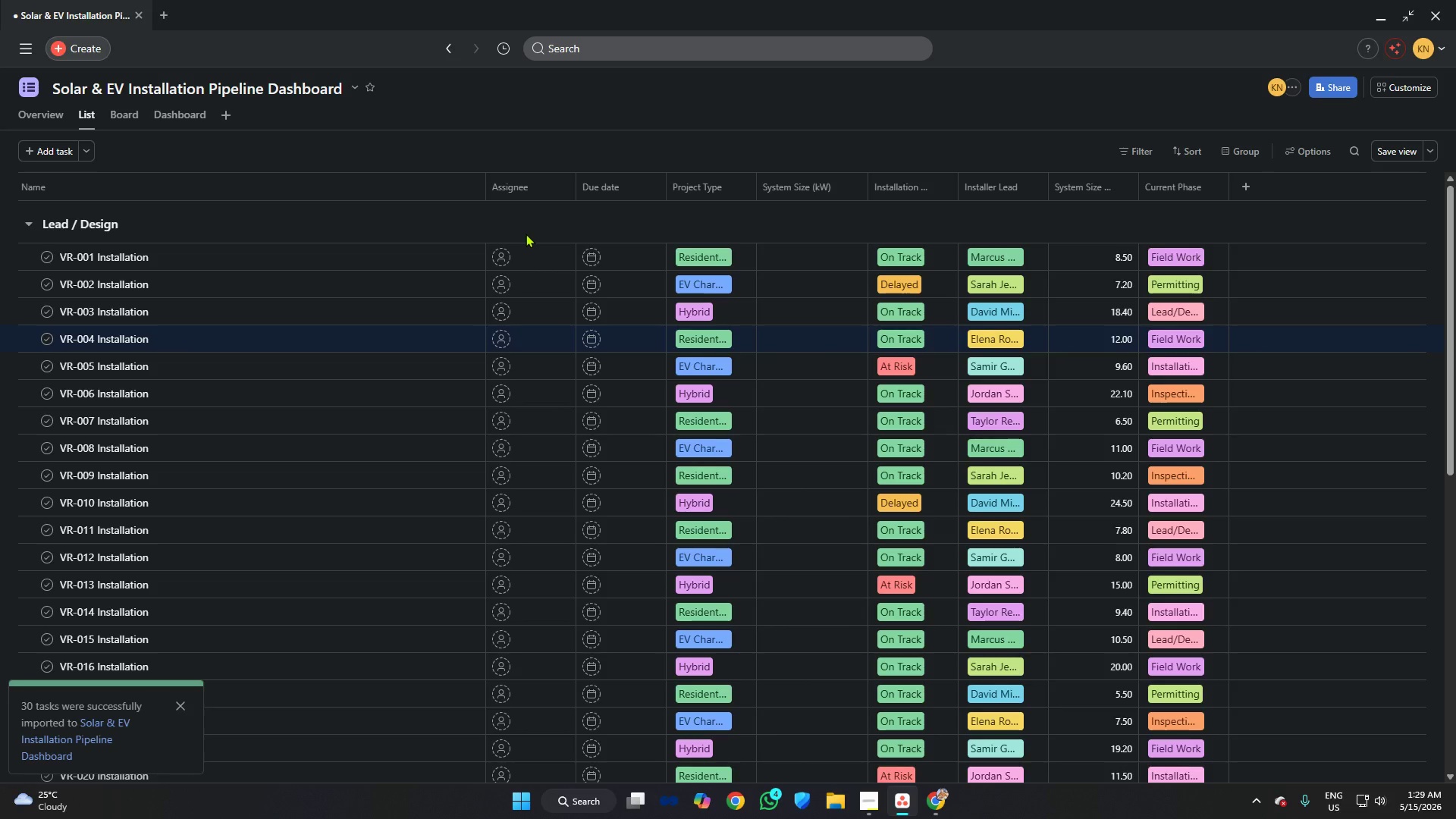 
key(Alt+AltLeft)
 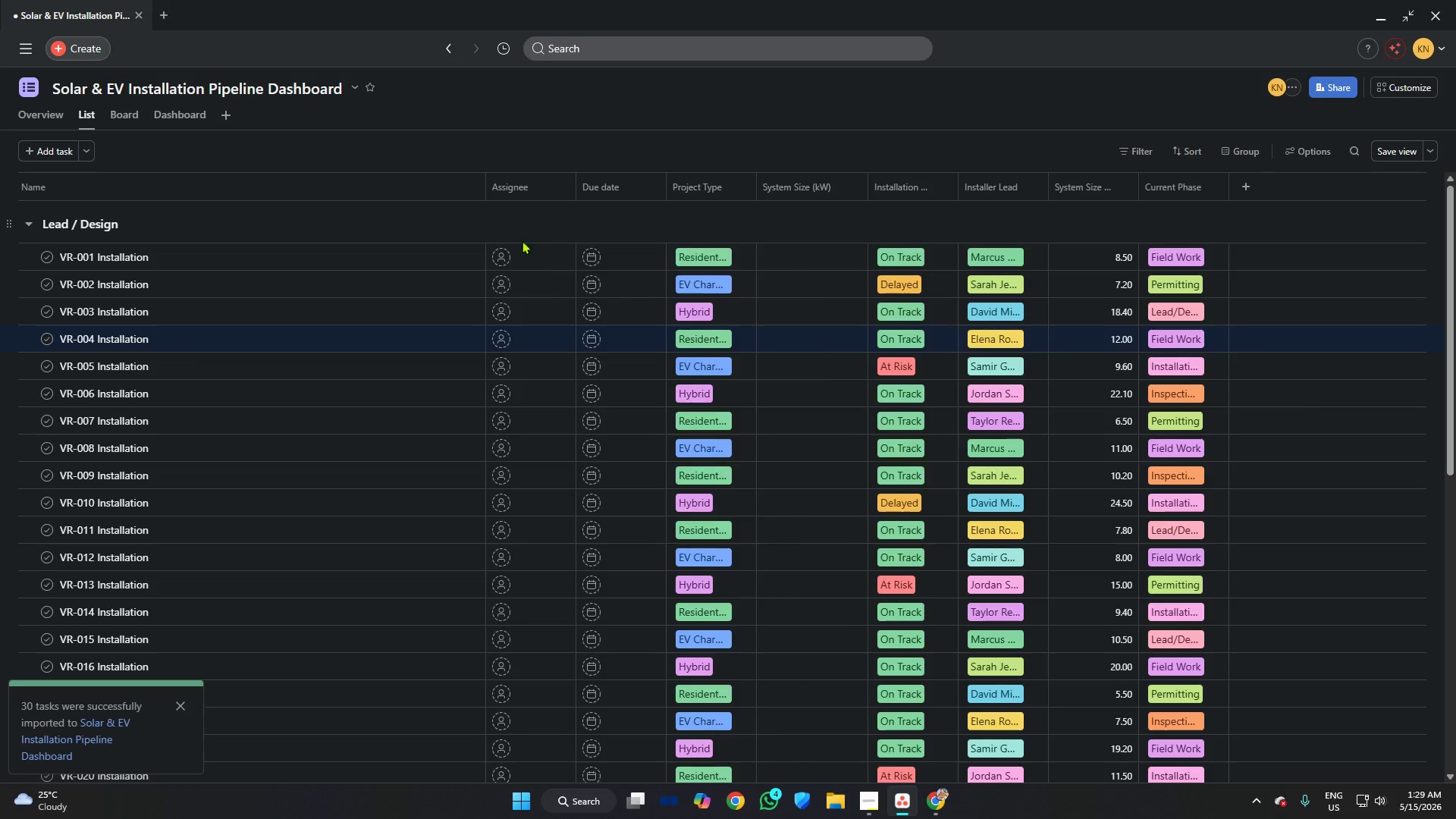 
key(Alt+Tab)
 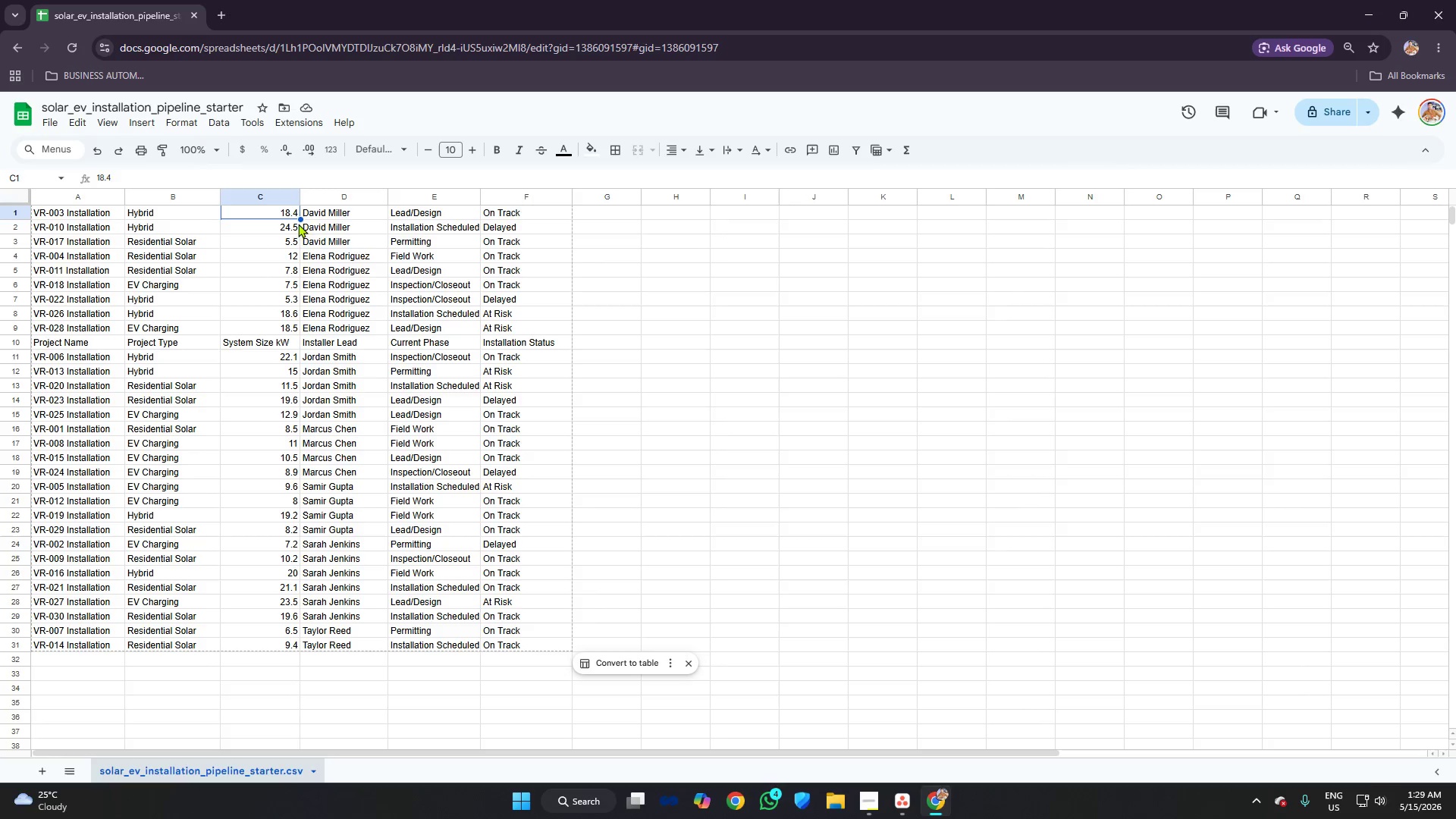 
key(Control+C)
 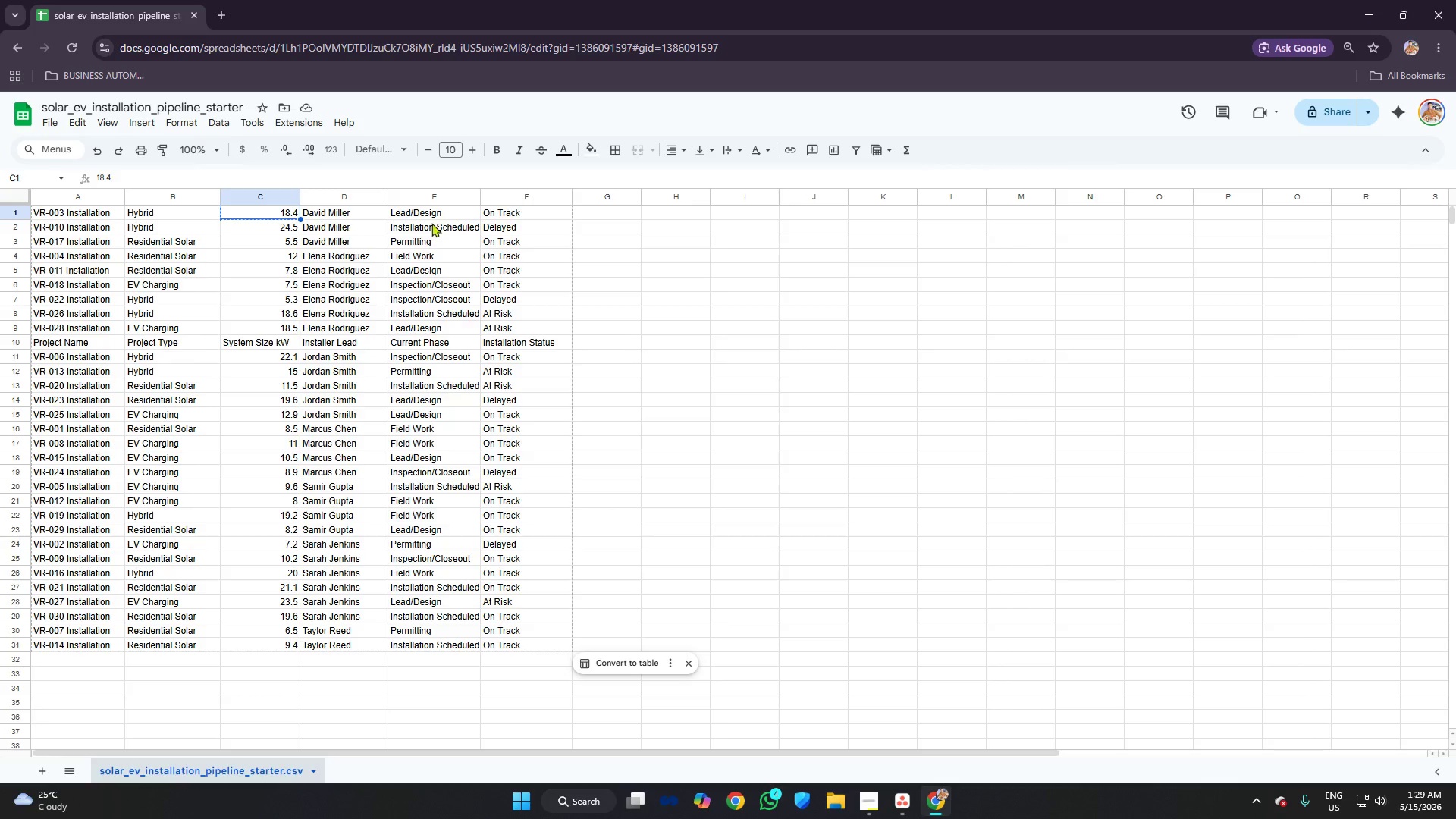 
key(Alt+AltLeft)
 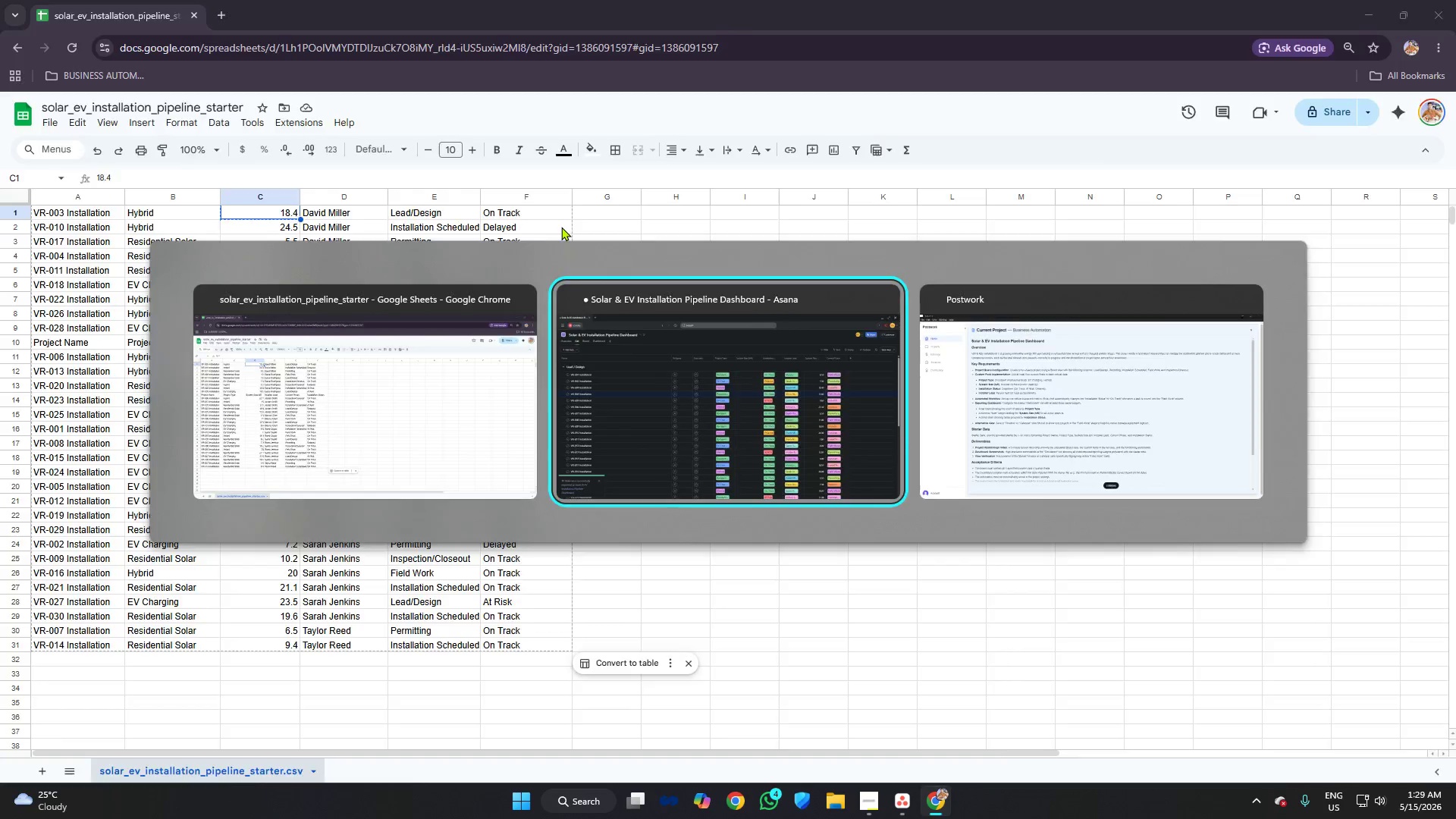 
key(Alt+Tab)
 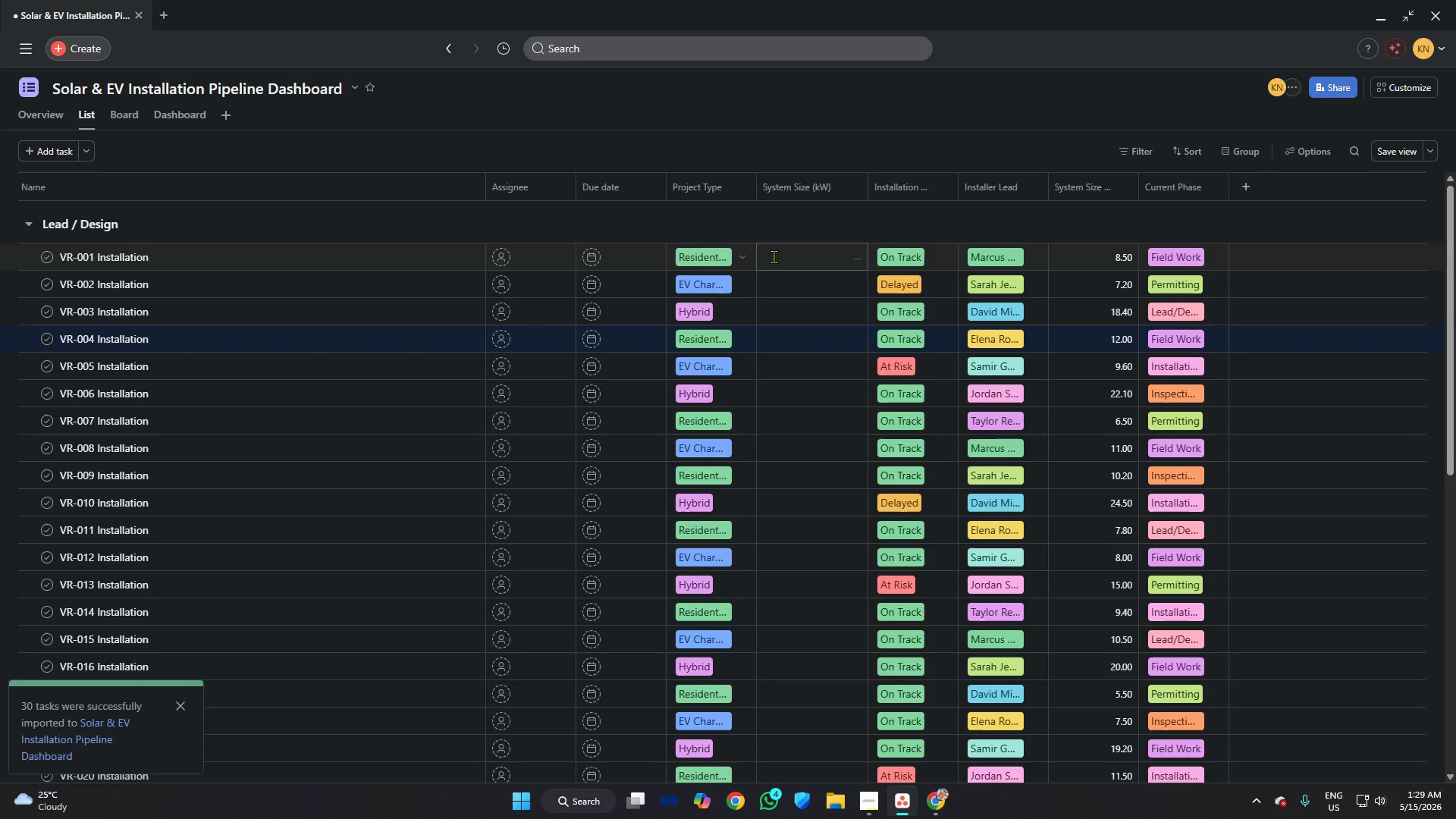 
left_click([785, 254])
 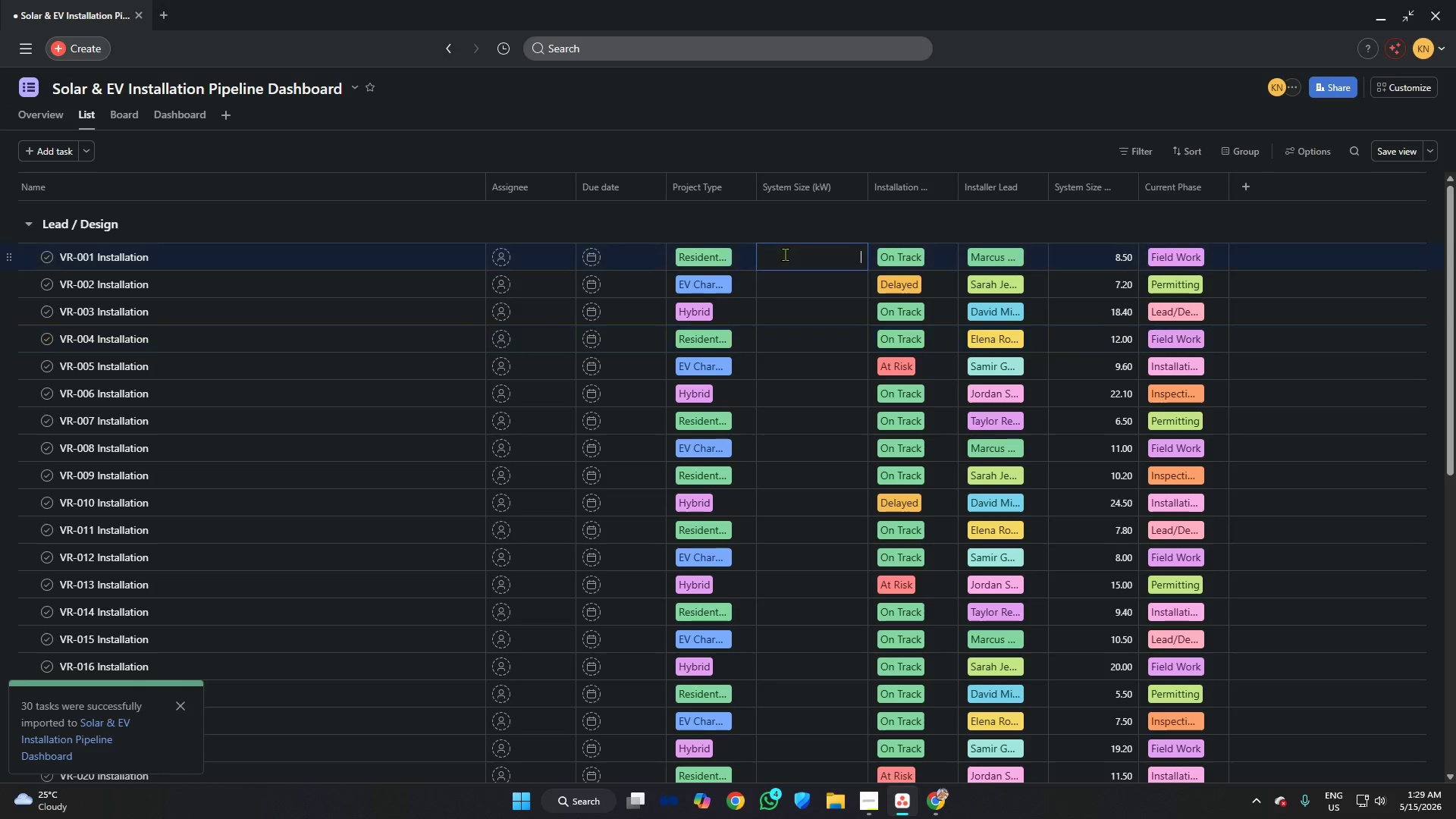 
key(Control+V)
 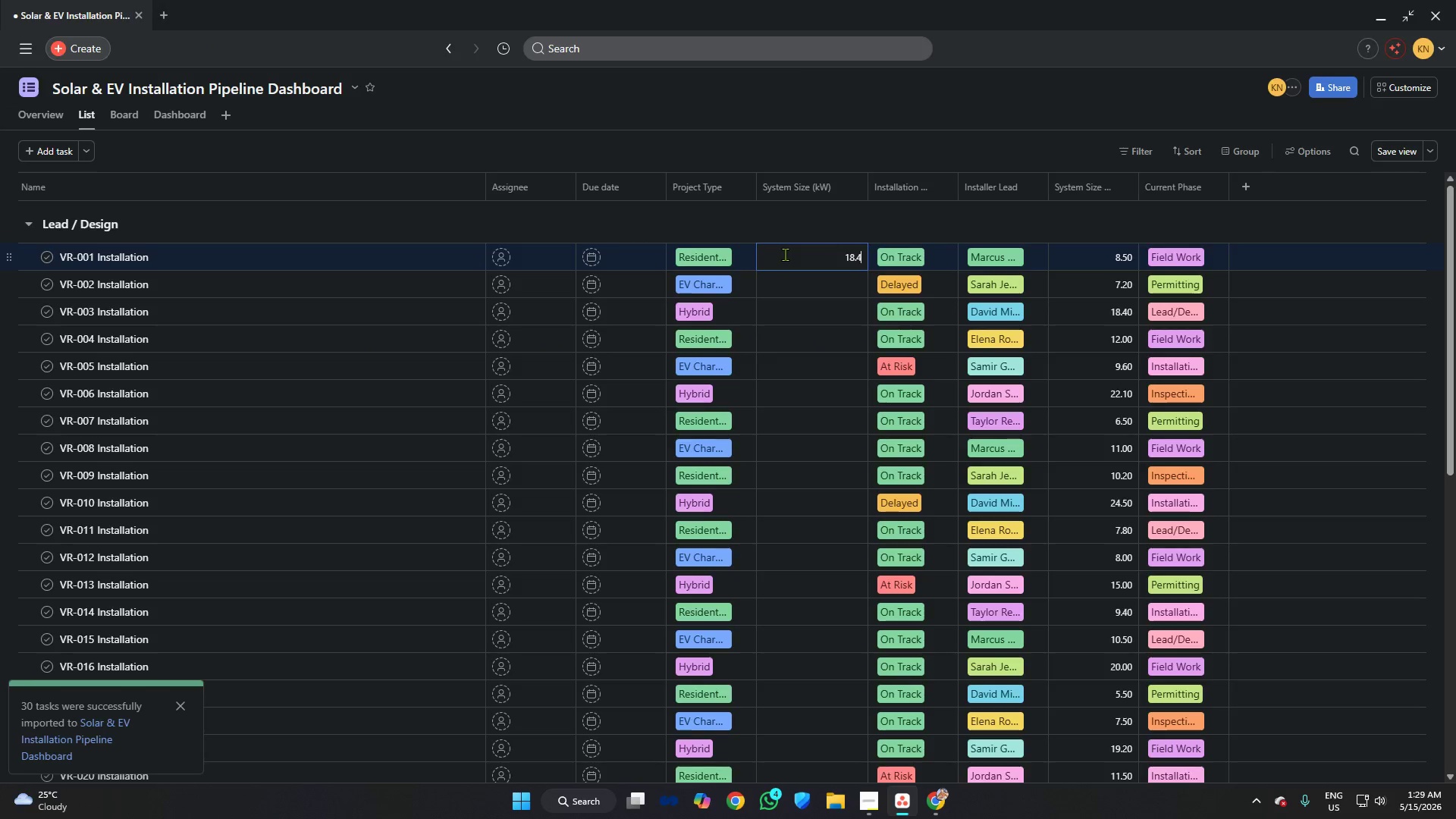 
key(Alt+AltLeft)
 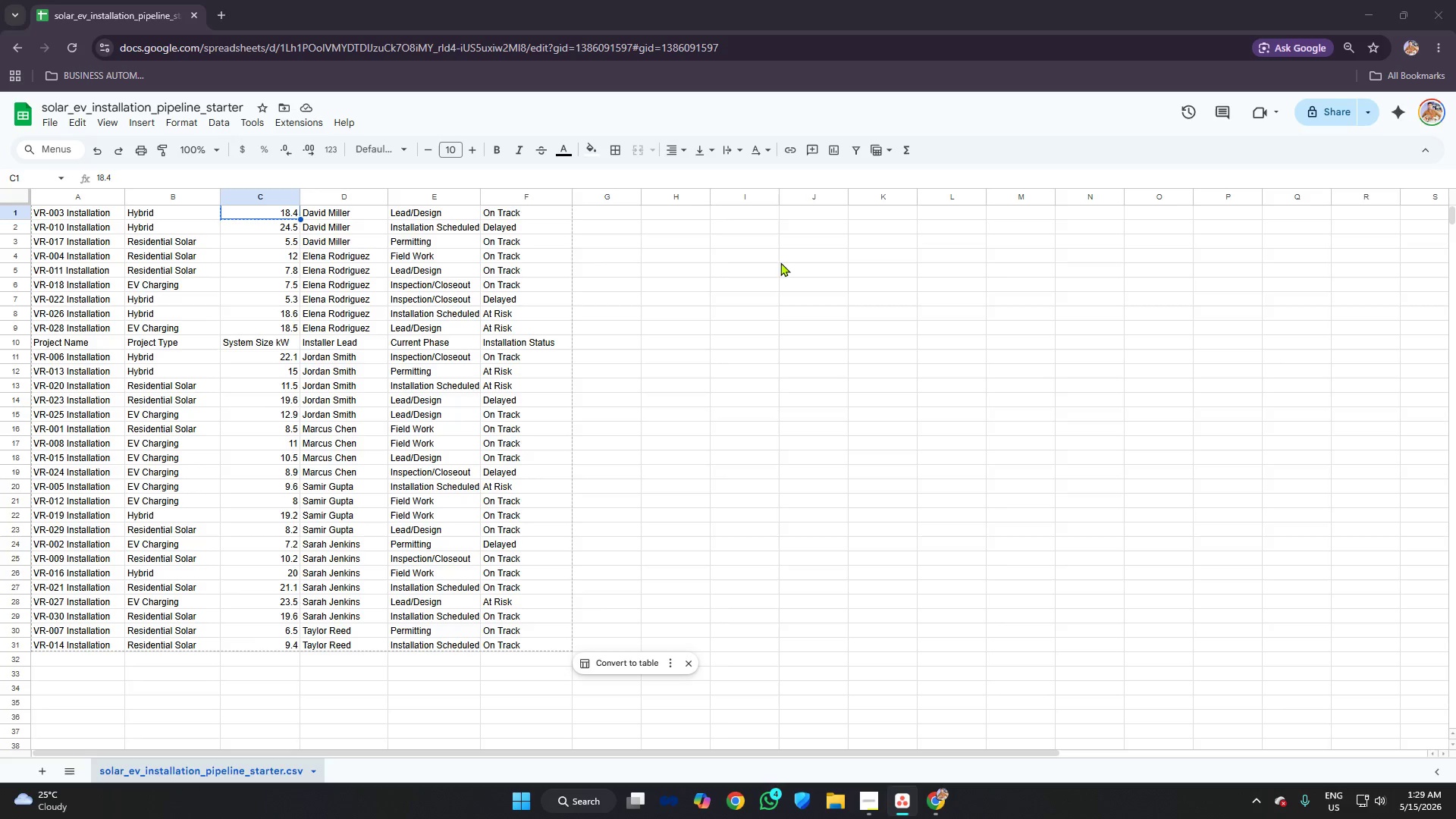 
key(Alt+Tab)
 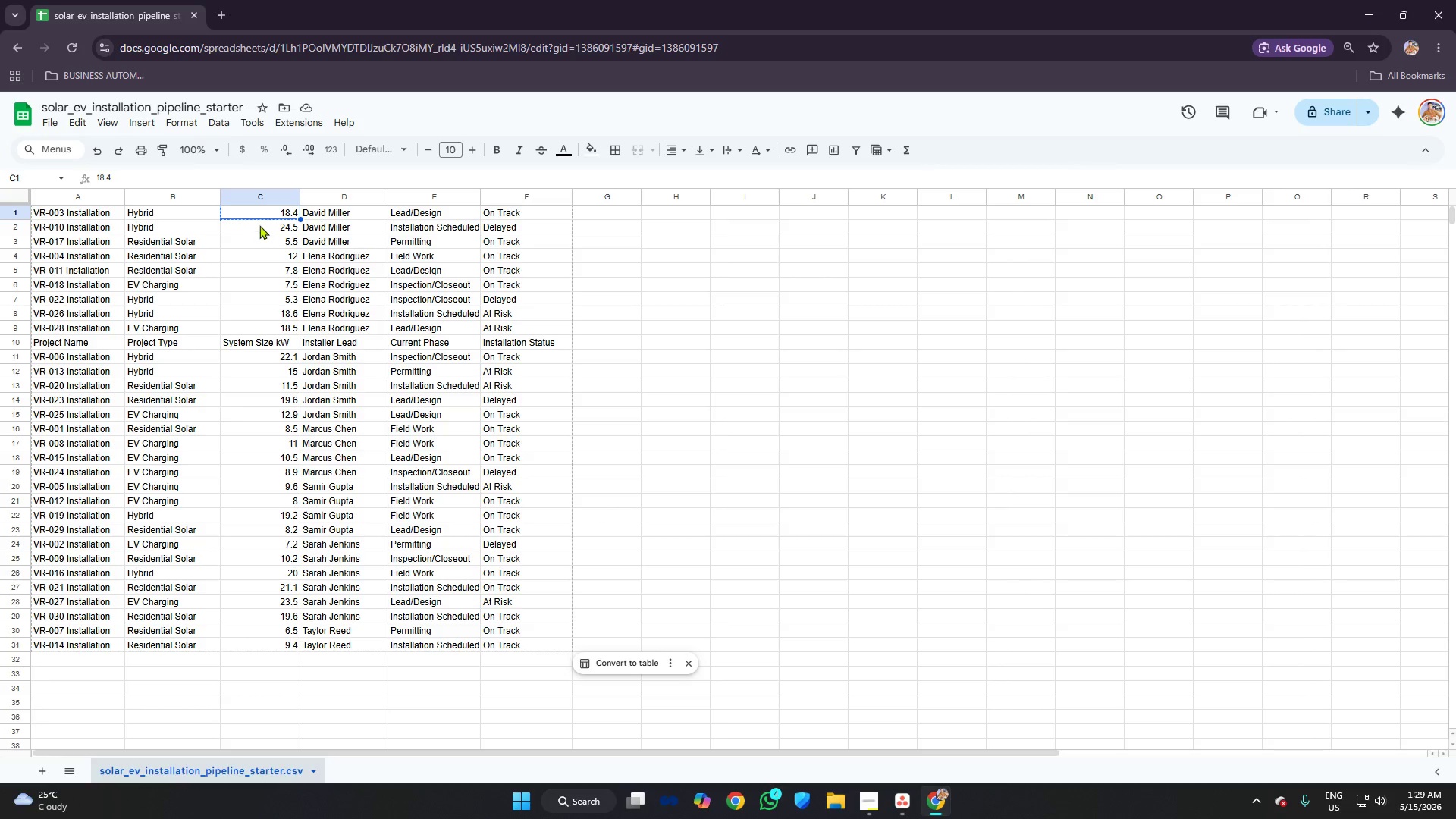 
left_click([256, 222])
 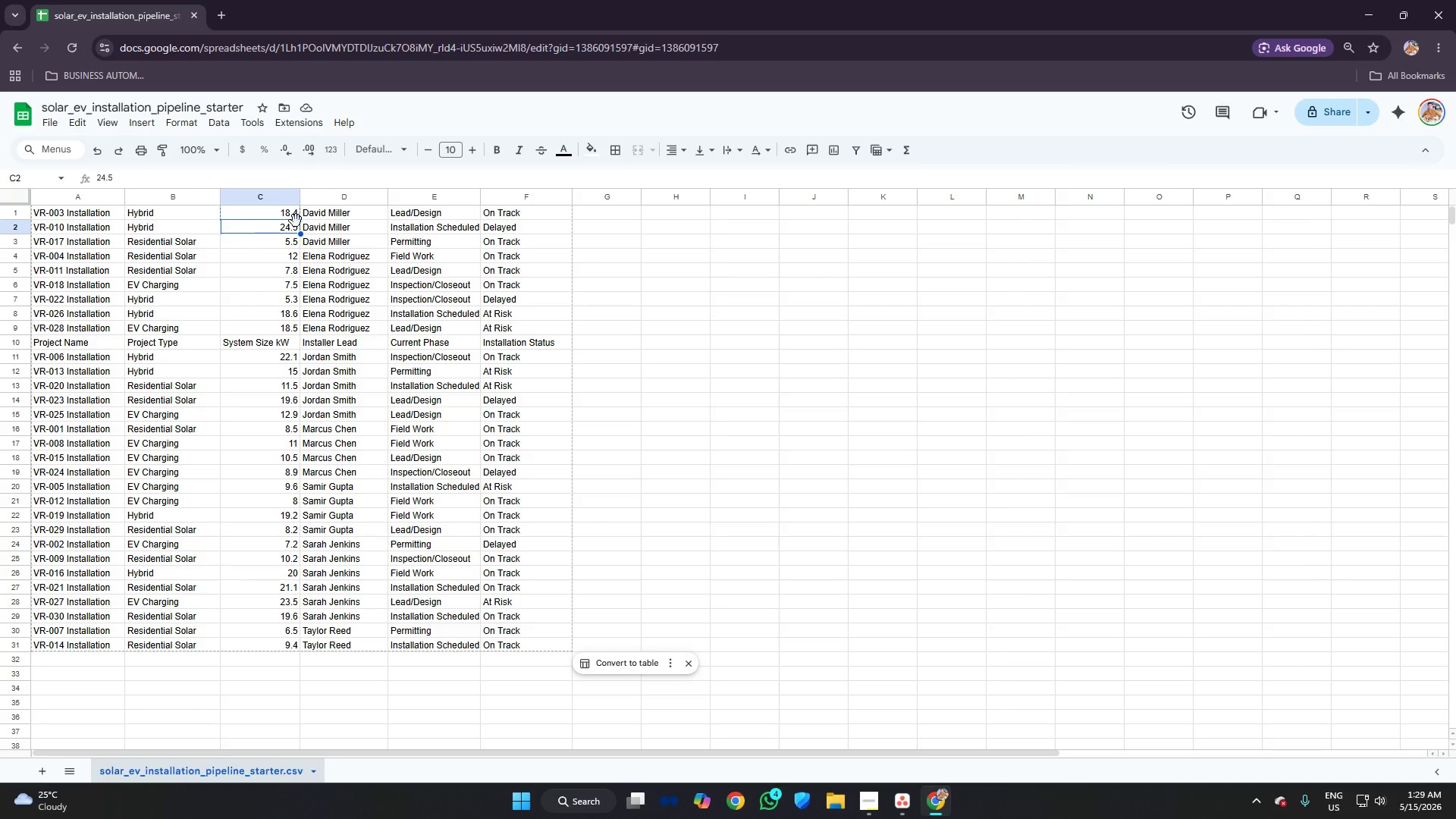 
key(Control+C)
 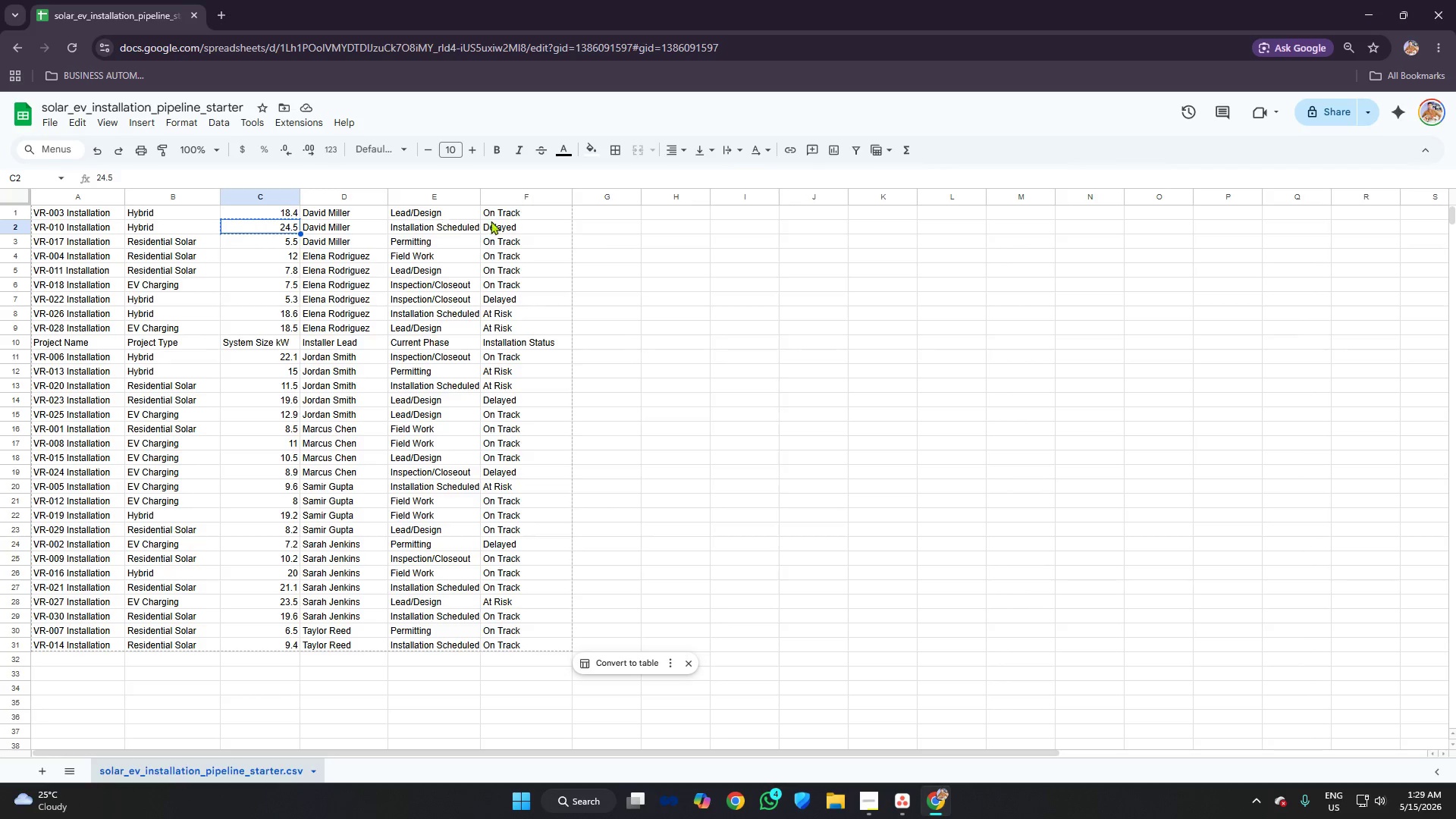 
key(Alt+AltLeft)
 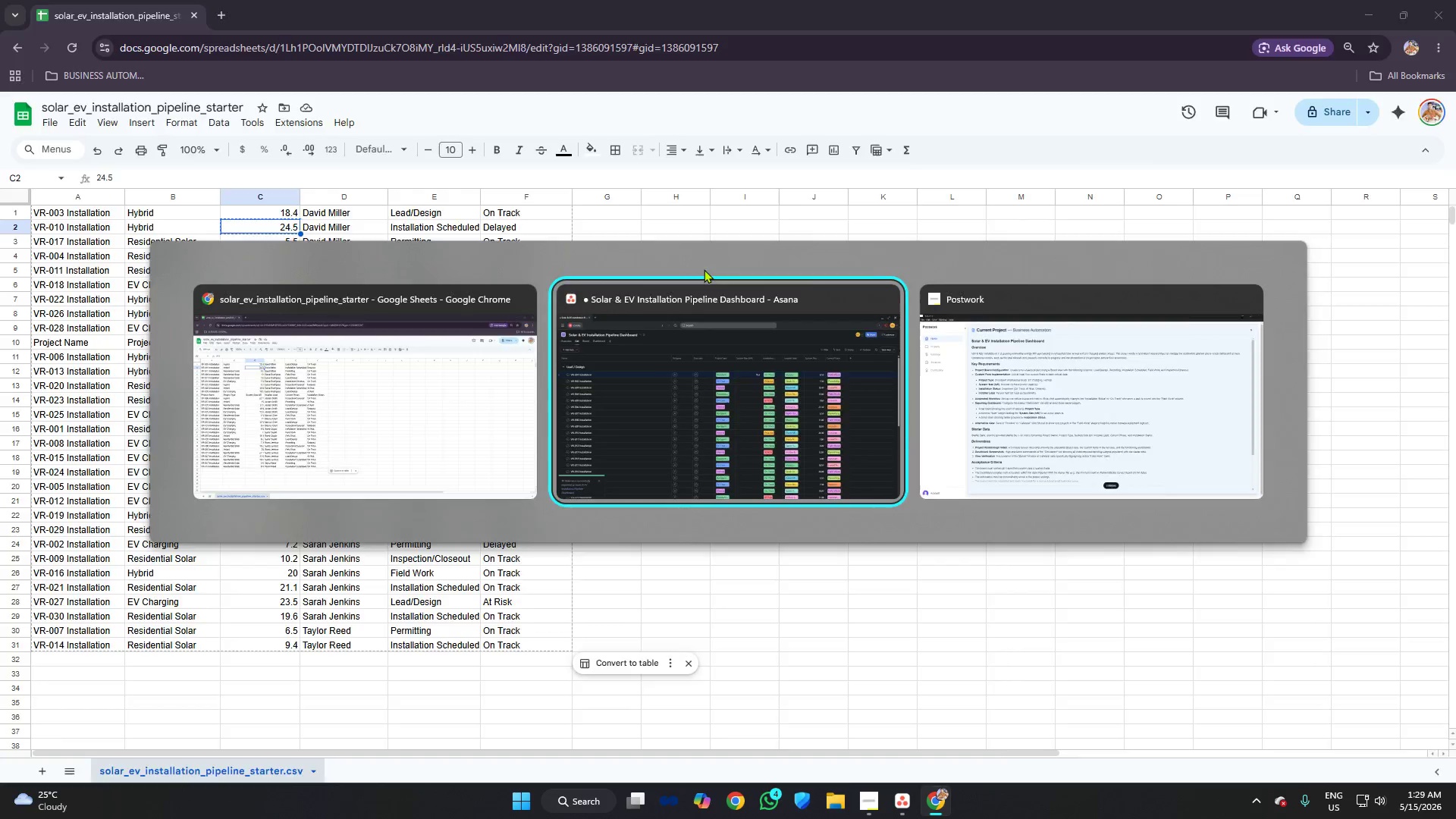 
key(Alt+Tab)
 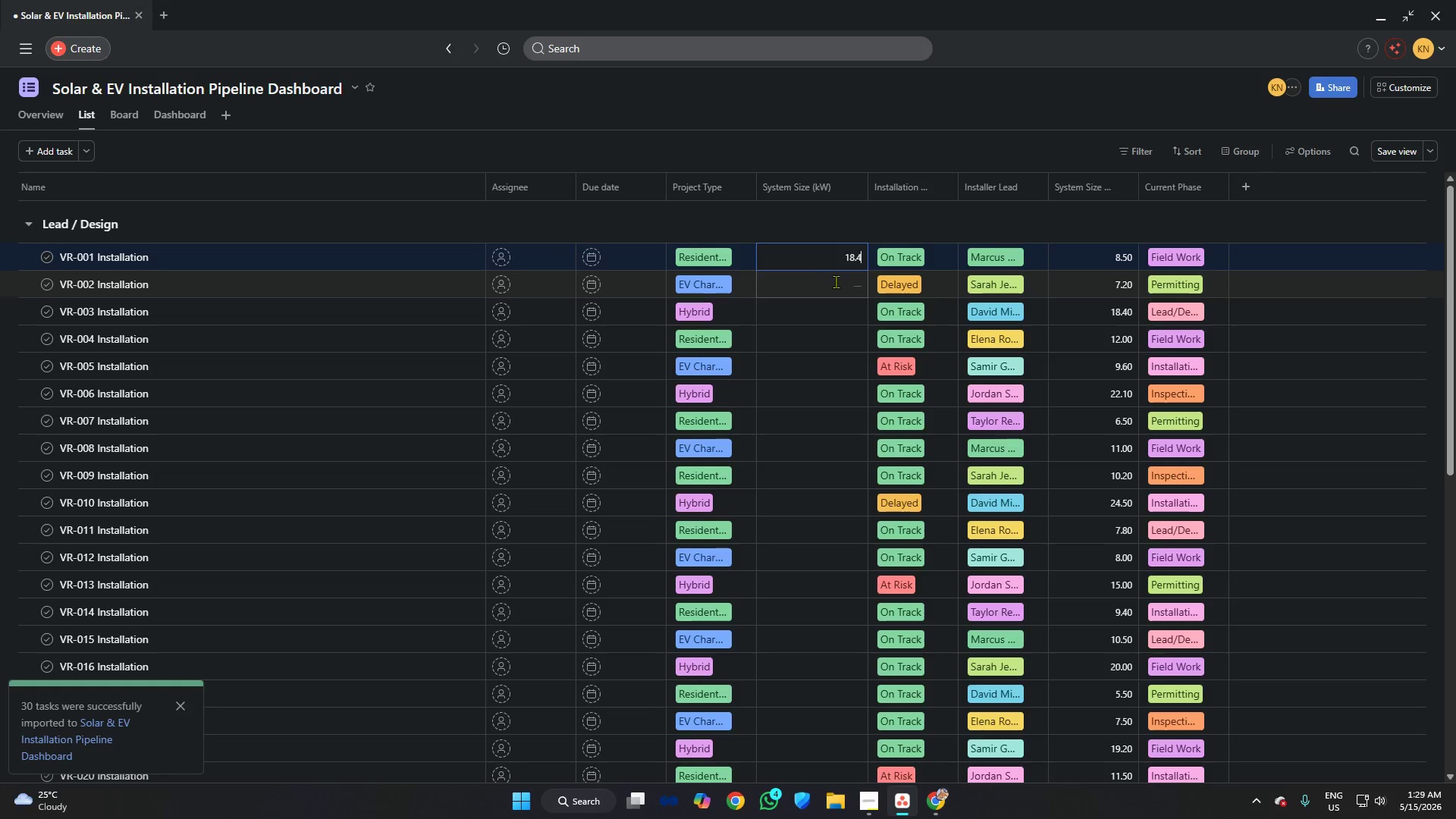 
left_click([838, 281])
 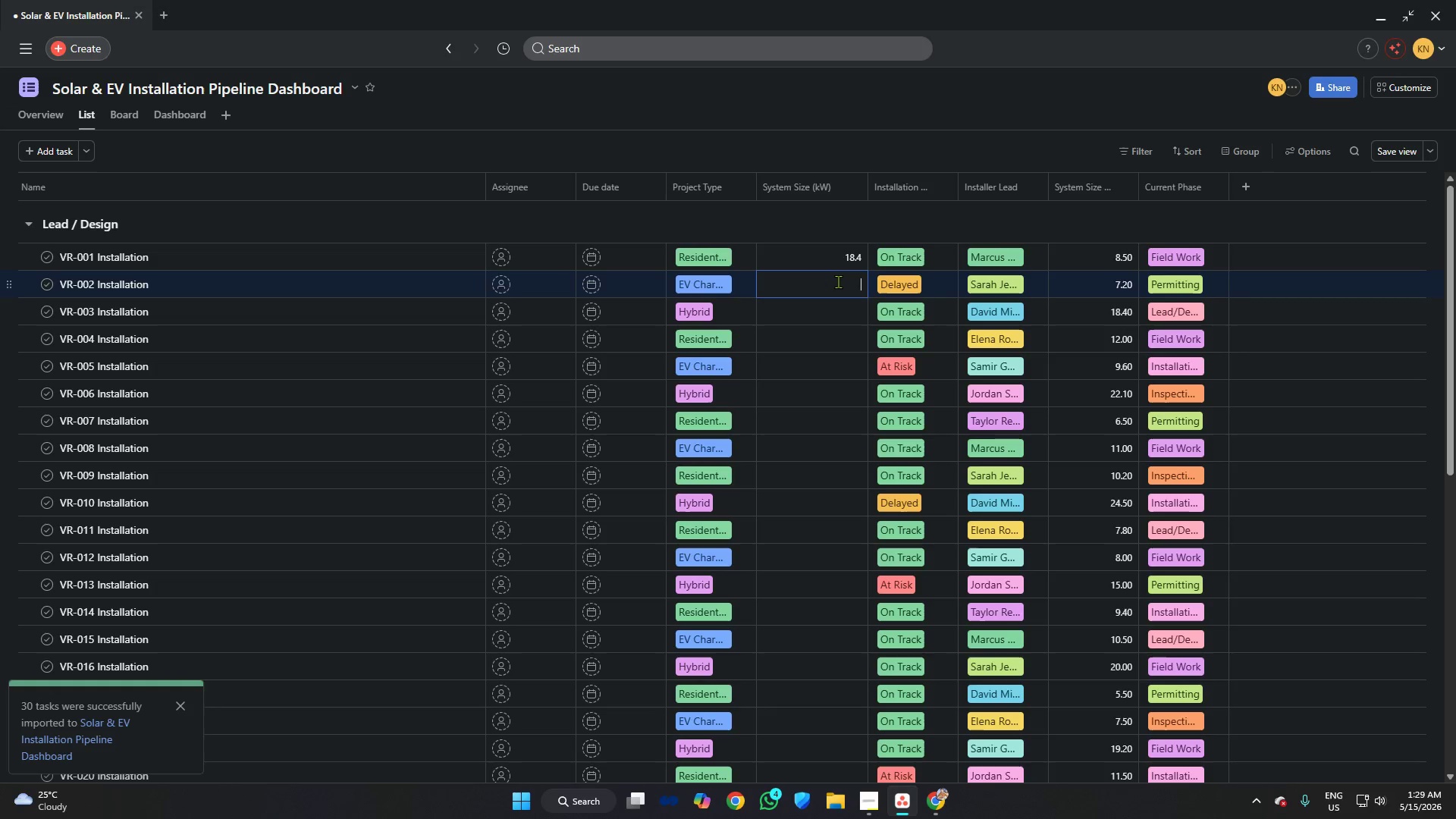 
key(Control+V)
 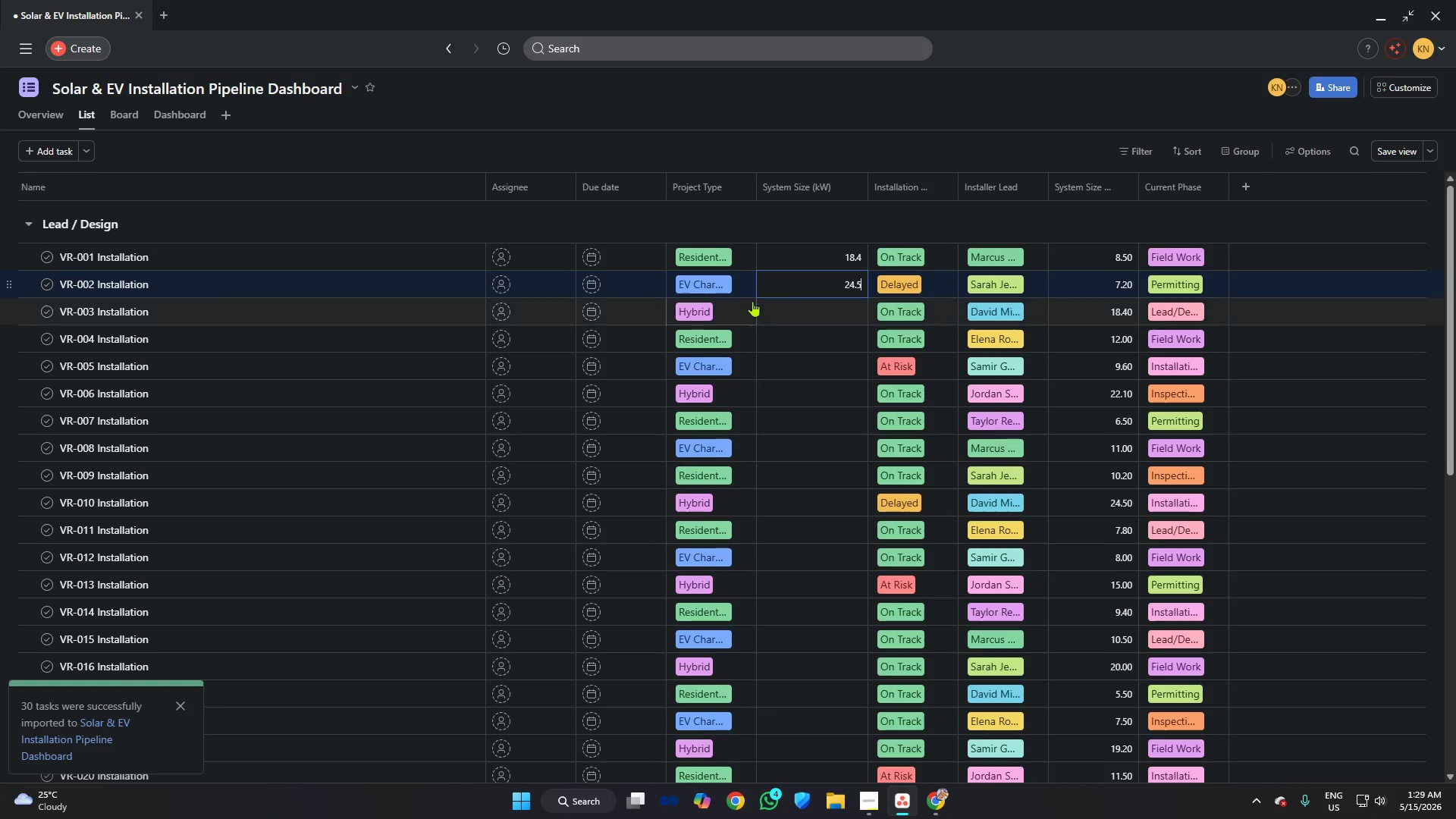 
key(Alt+AltLeft)
 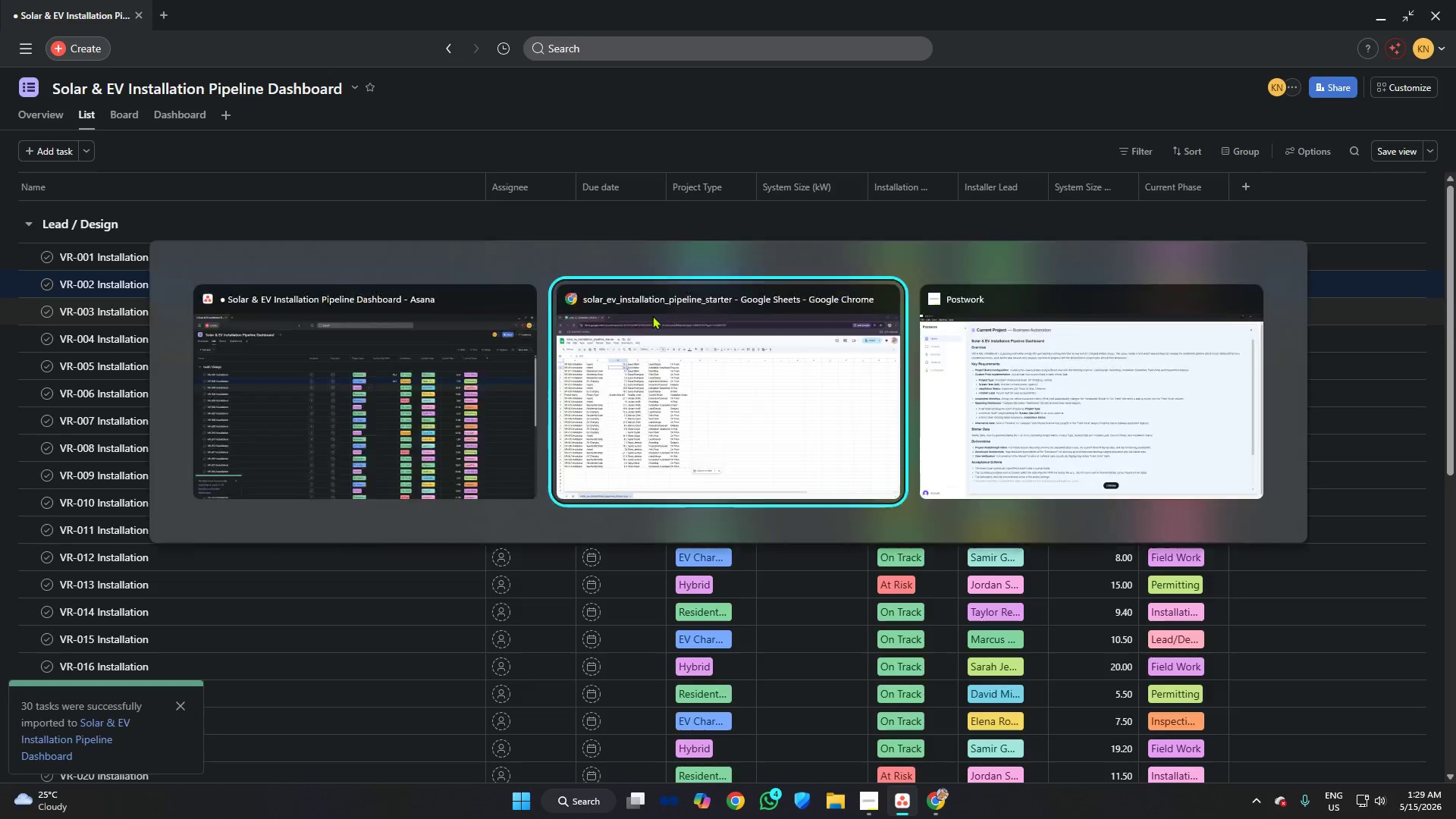 
key(Alt+Tab)
 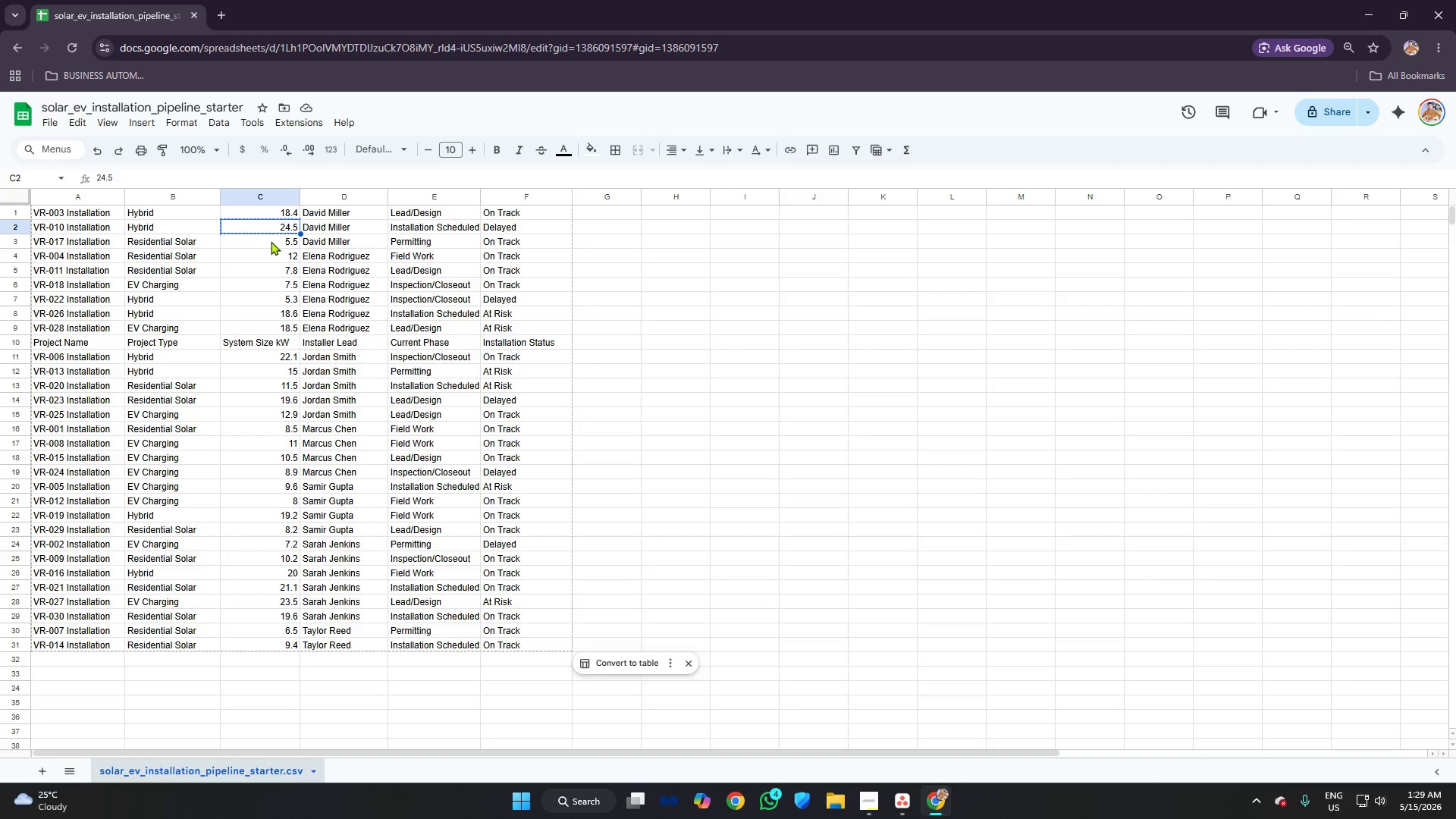 
left_click([271, 241])
 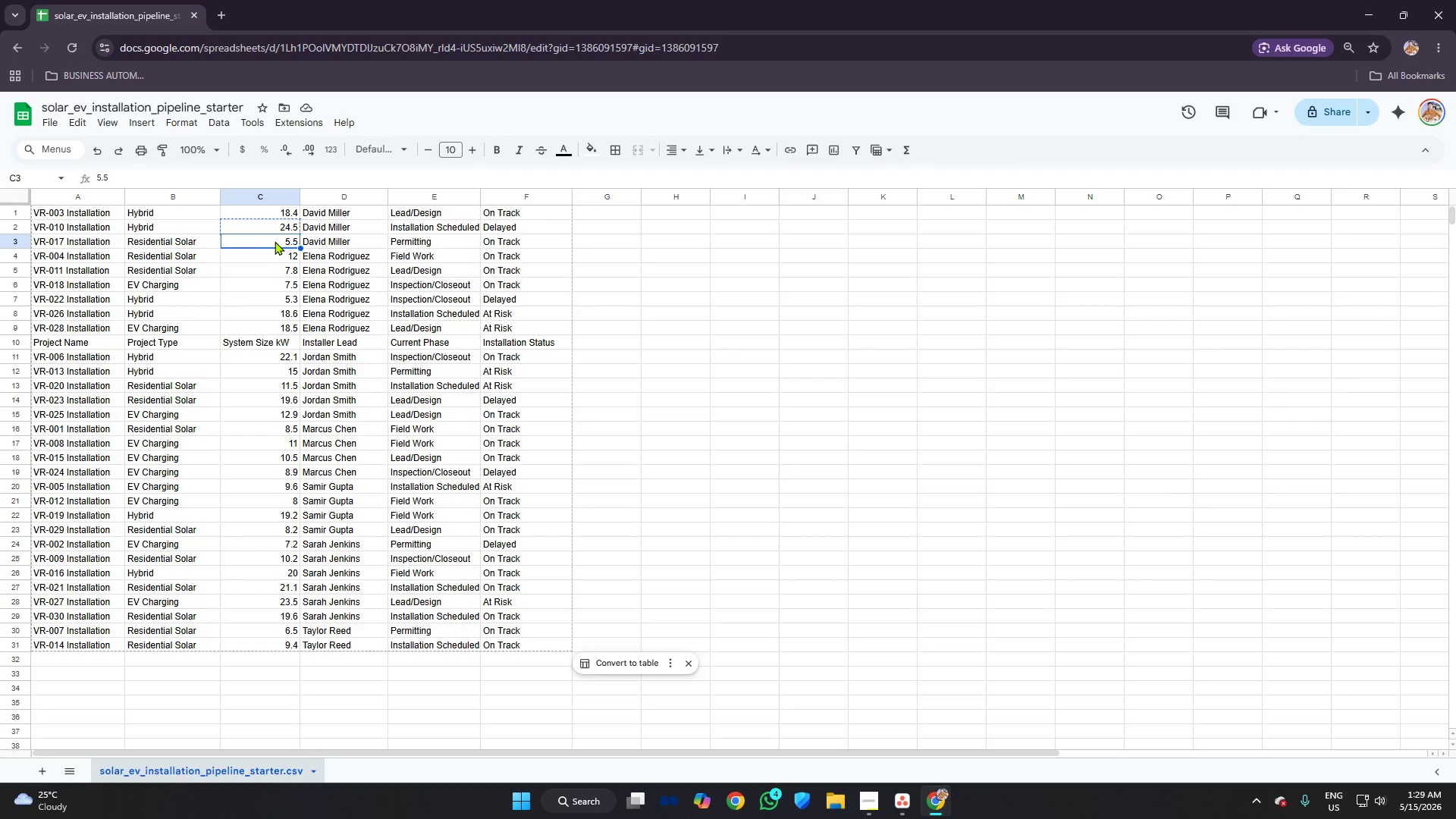 
key(Control+C)
 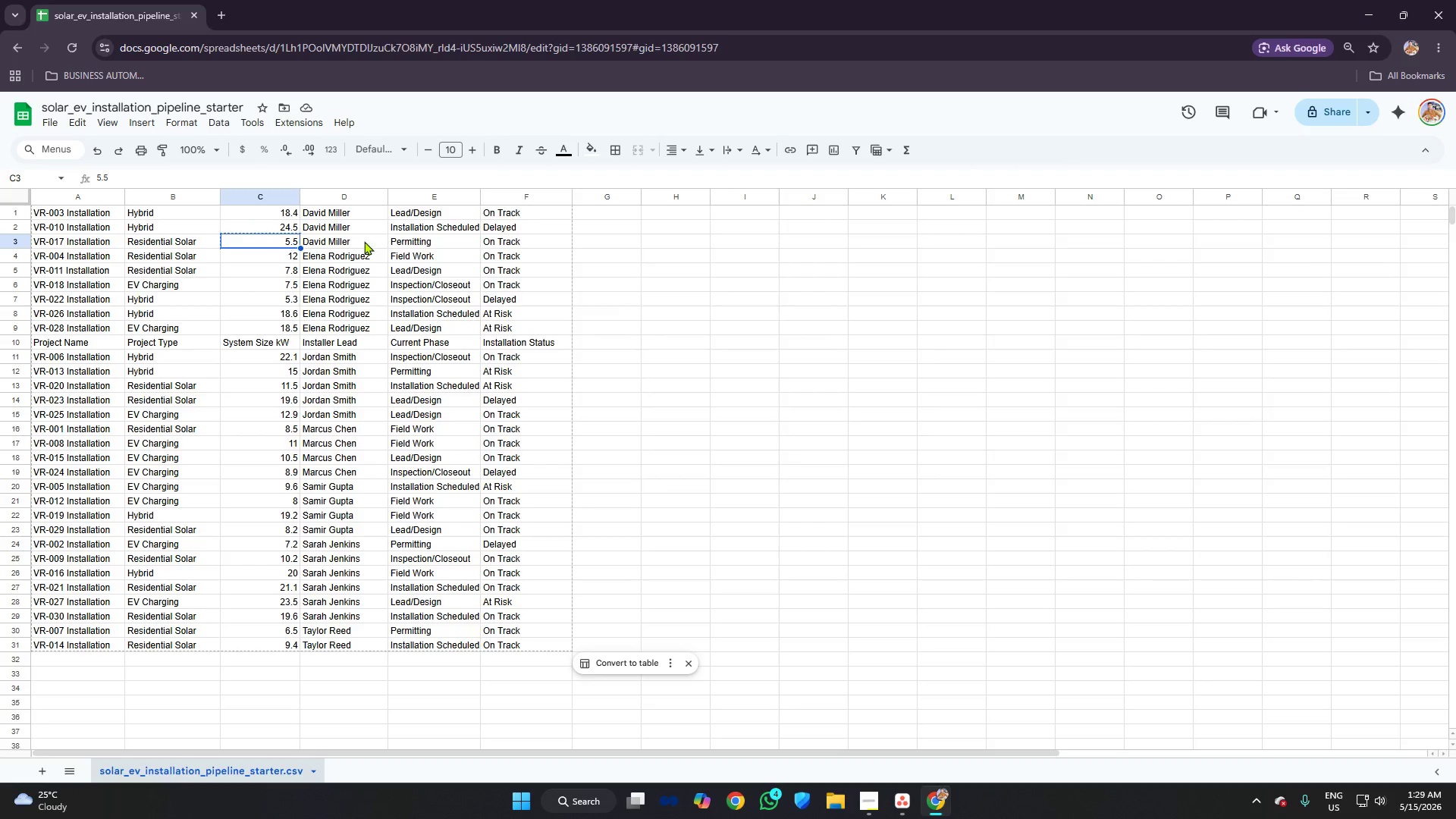 
key(Alt+AltLeft)
 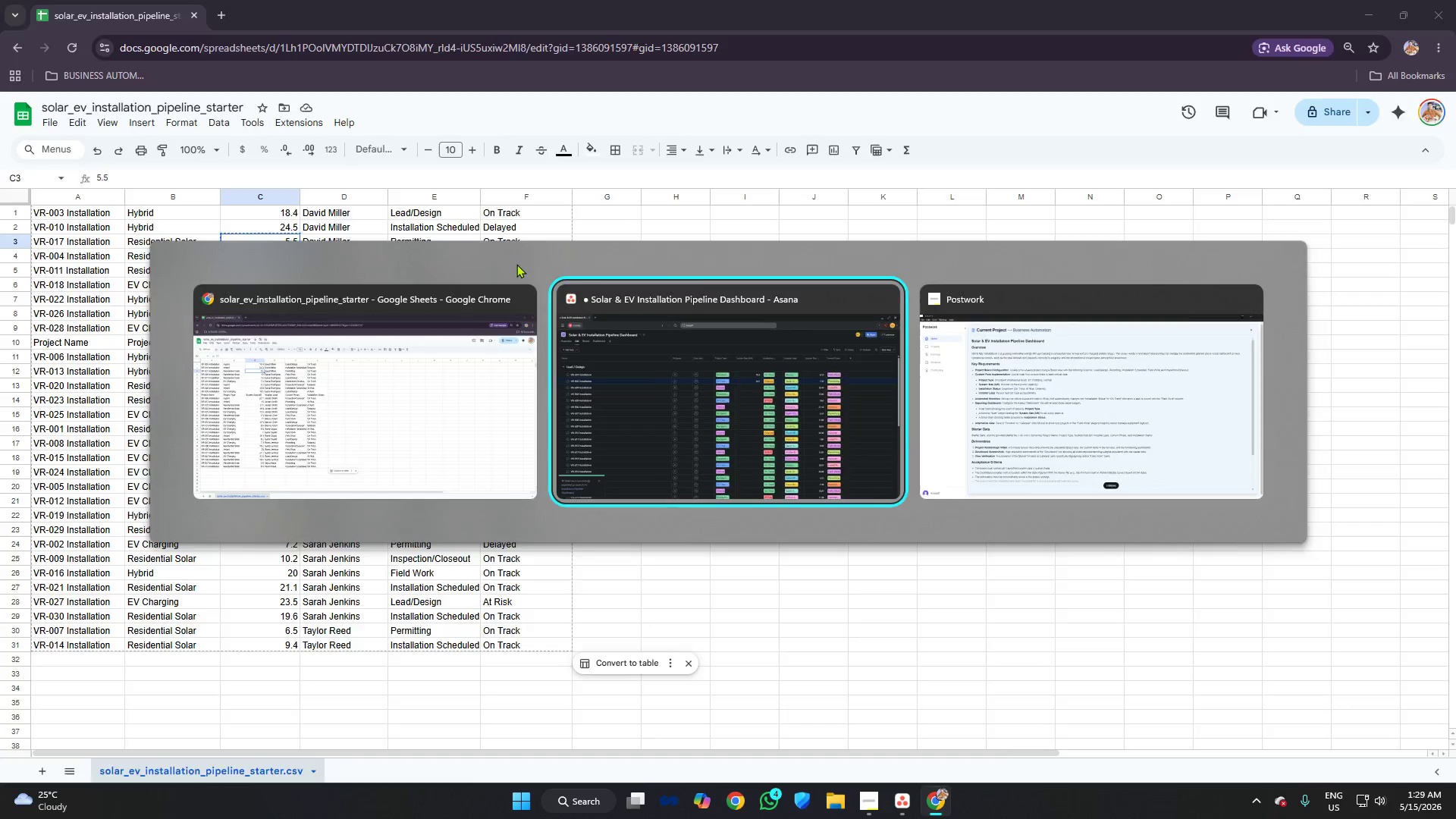 
key(Alt+Tab)
 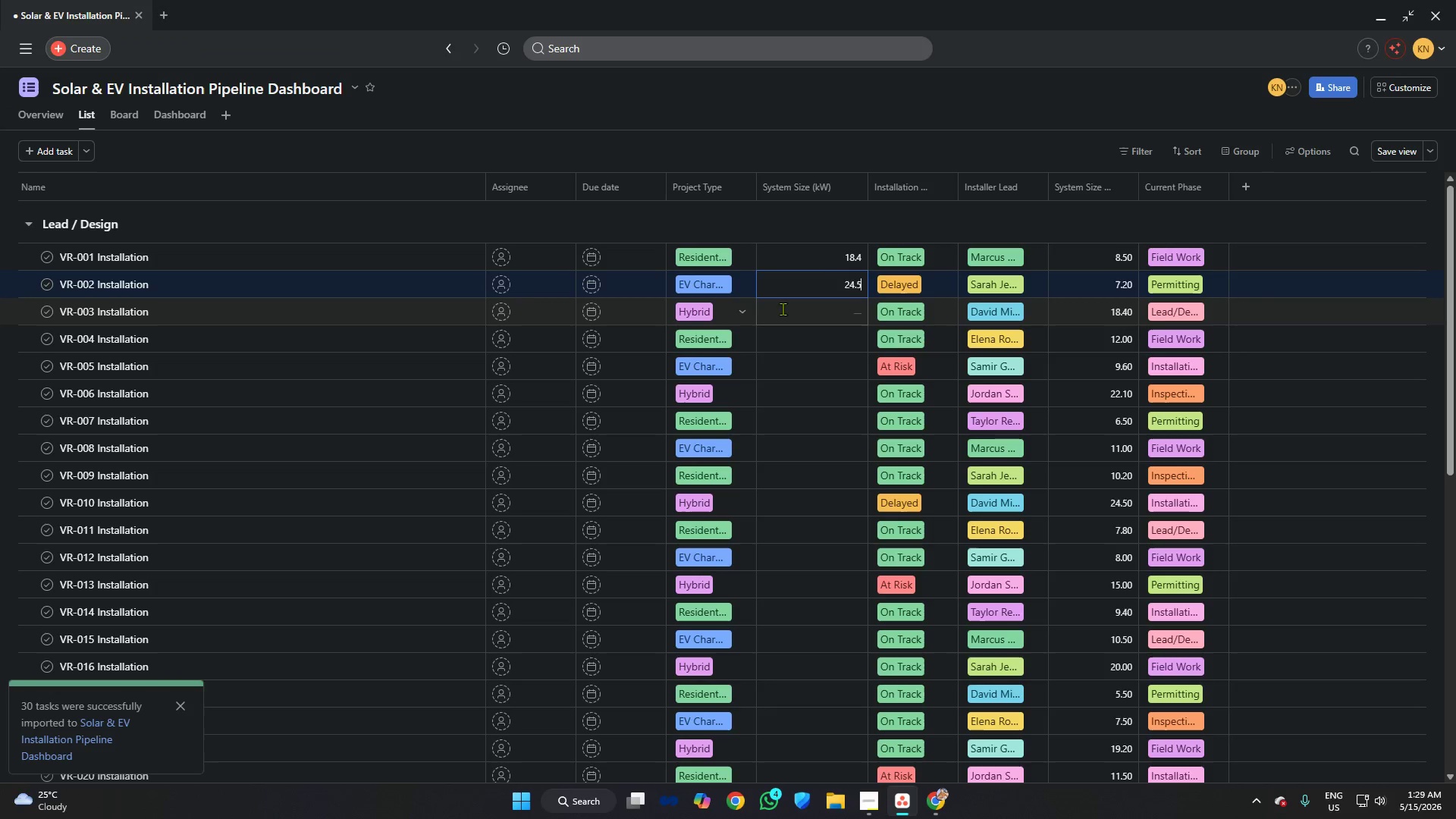 
left_click([789, 307])
 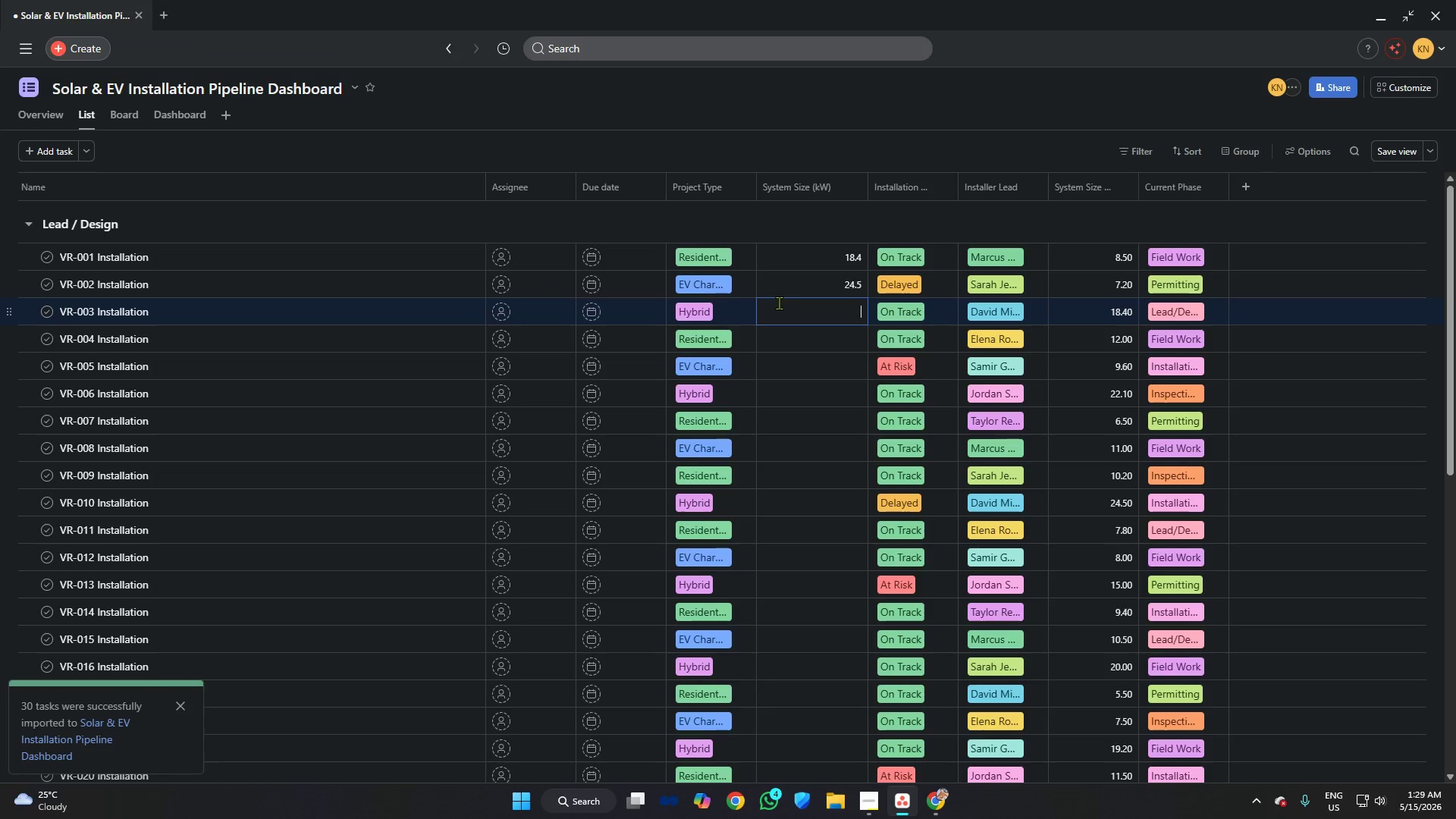 
key(Control+V)
 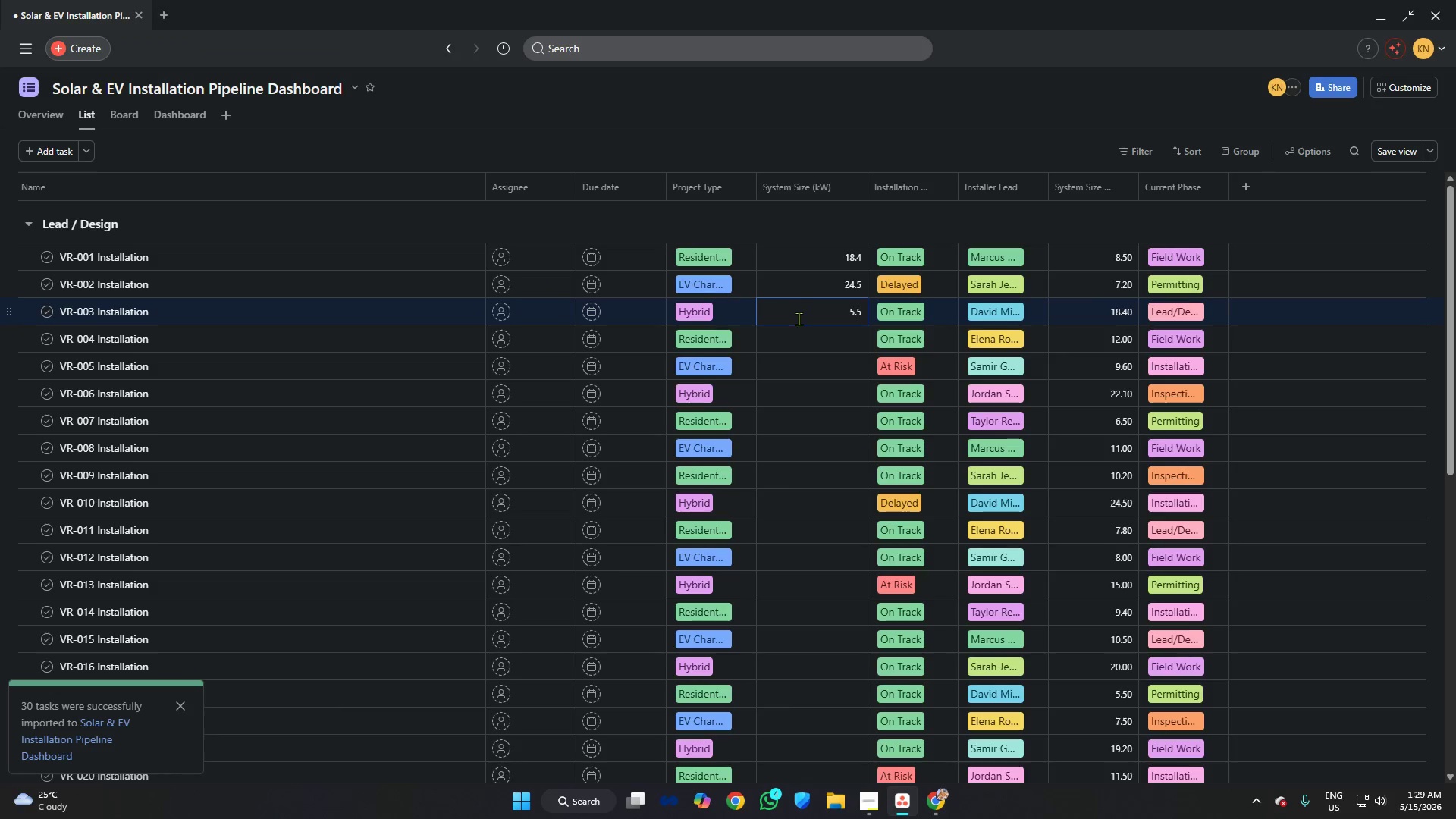 
key(Alt+AltLeft)
 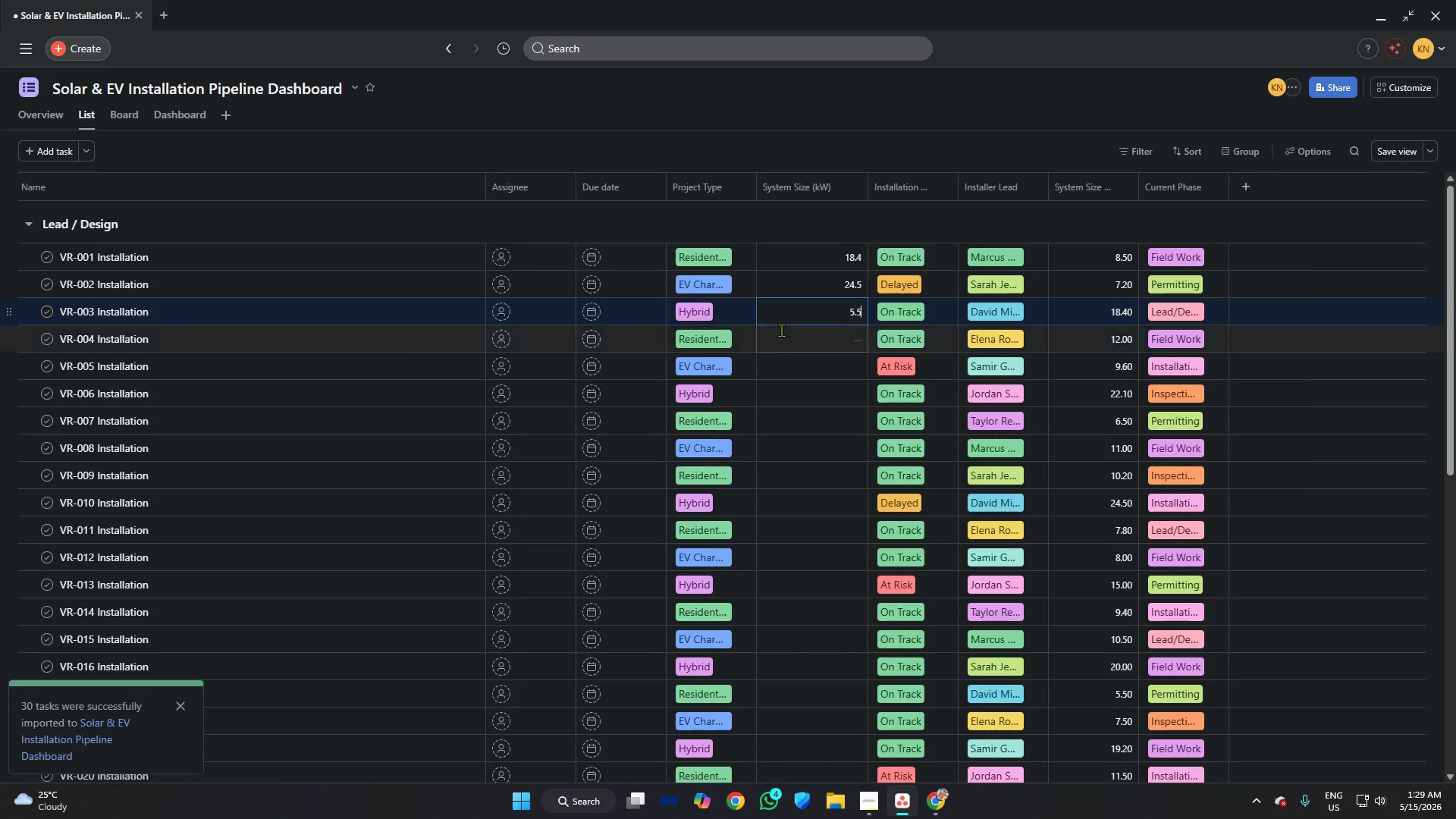 
key(Alt+Tab)
 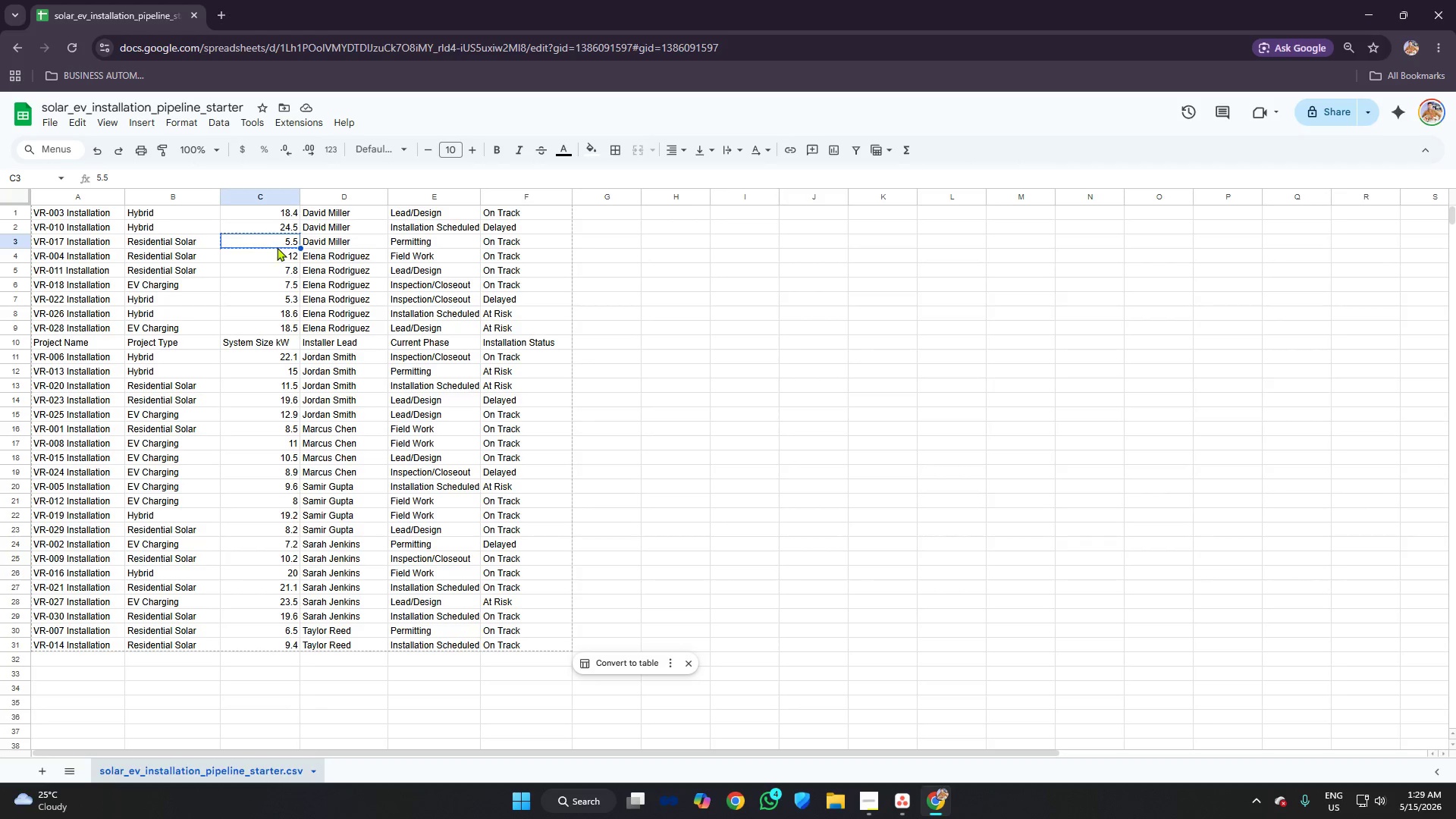 
double_click([282, 256])
 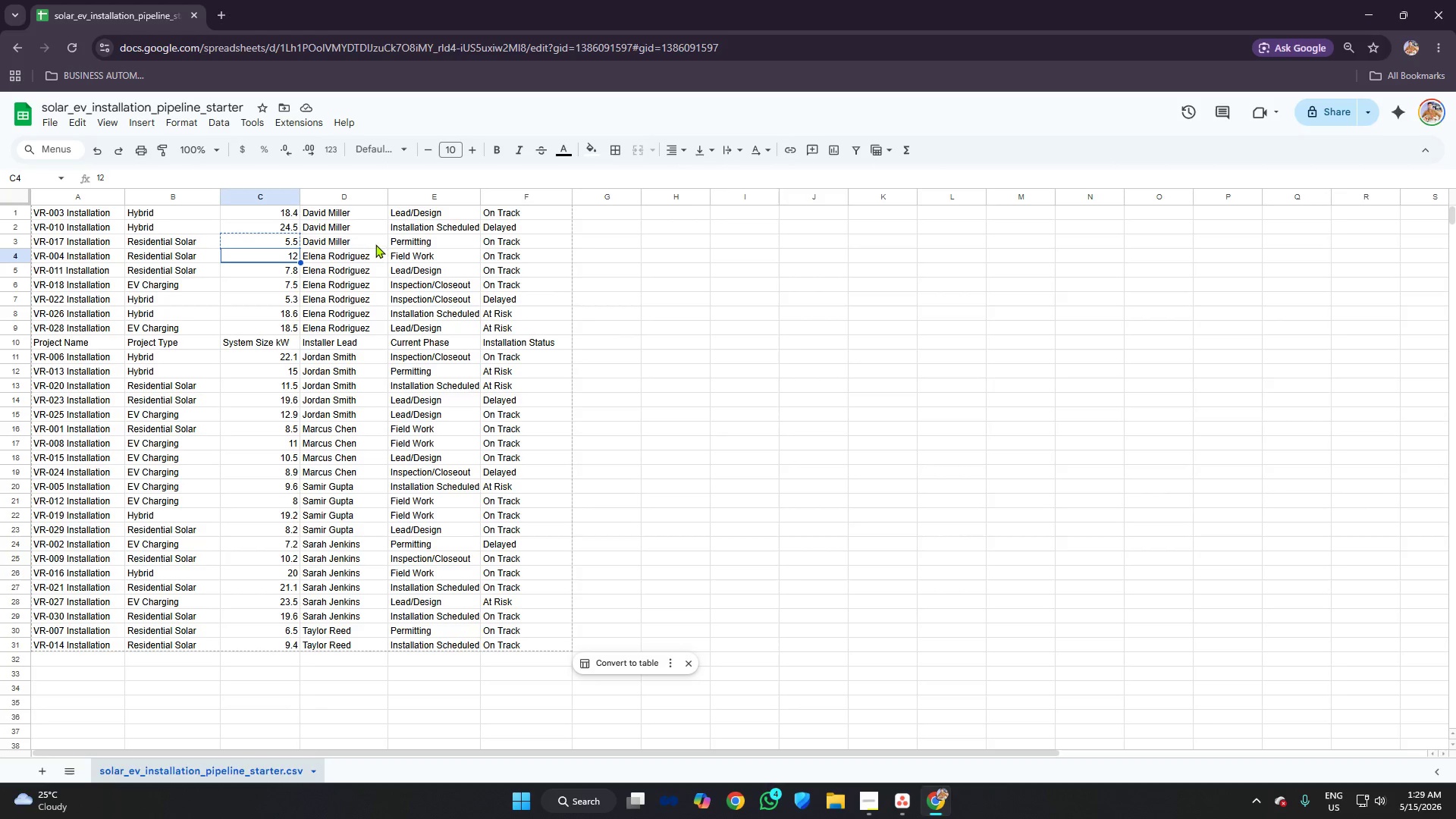 
key(Control+C)
 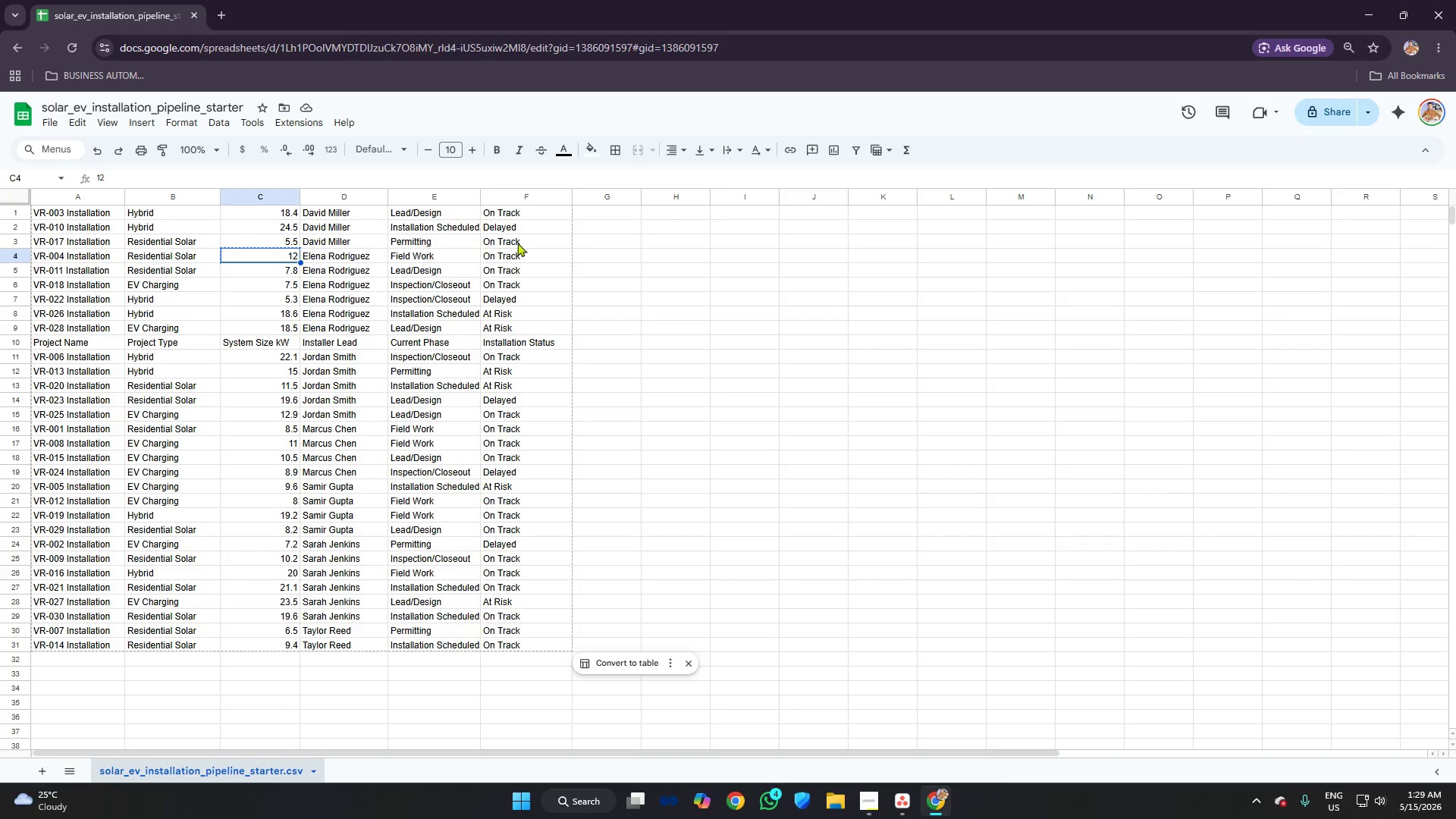 
key(Alt+AltLeft)
 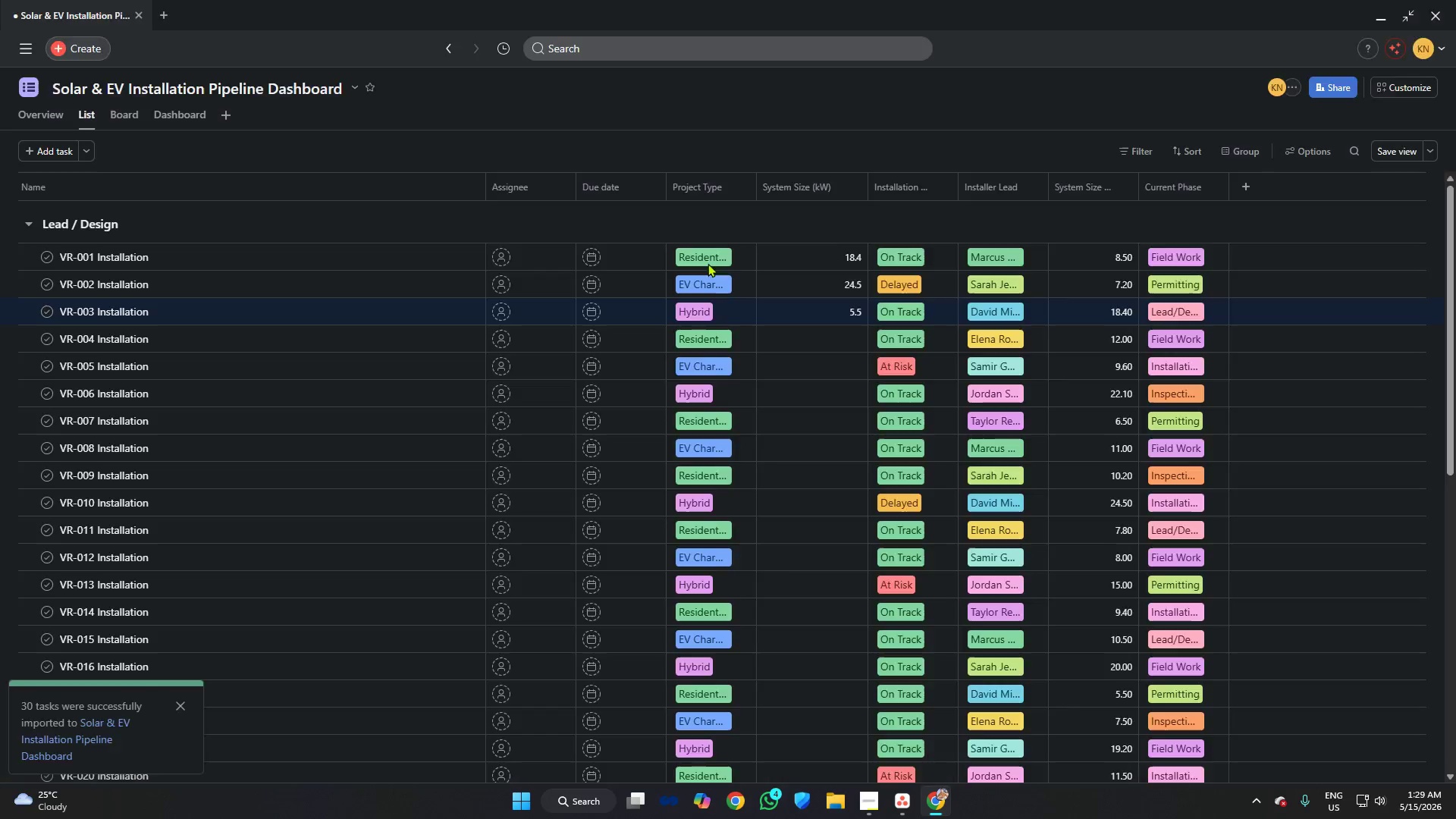 
key(Alt+Tab)
 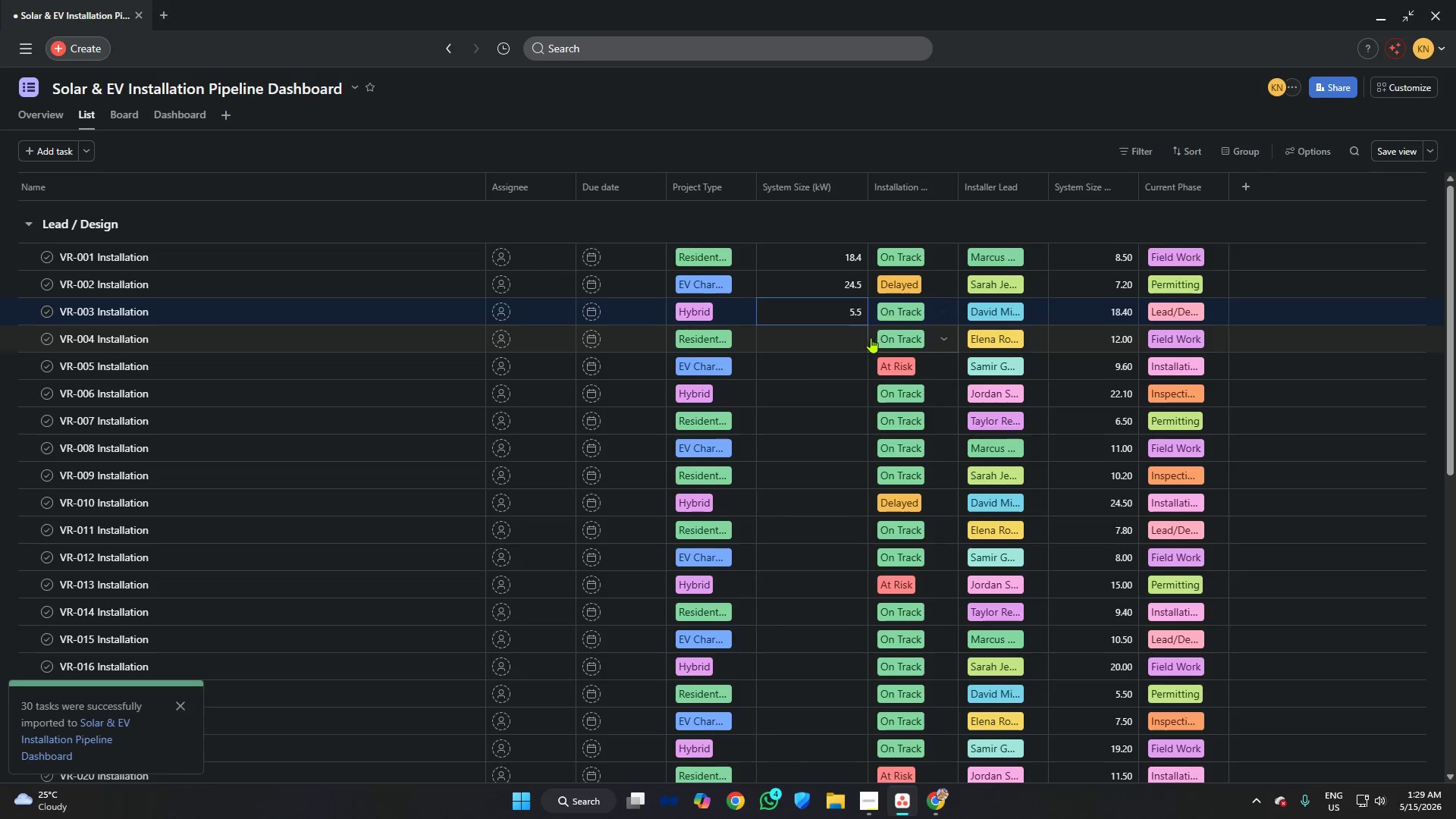 
left_click([856, 331])